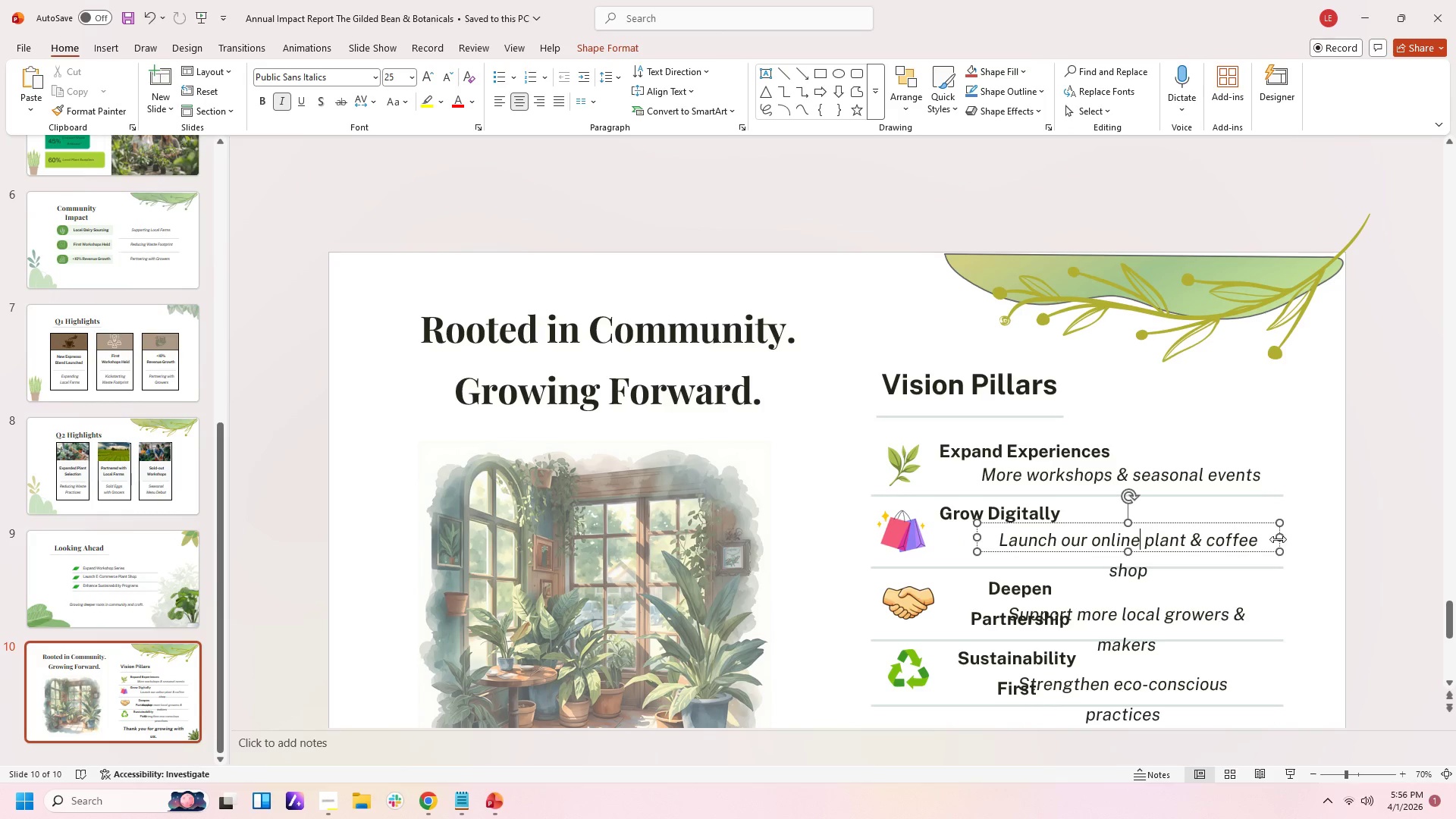 
left_click_drag(start_coordinate=[1279, 538], to_coordinate=[1285, 535])
 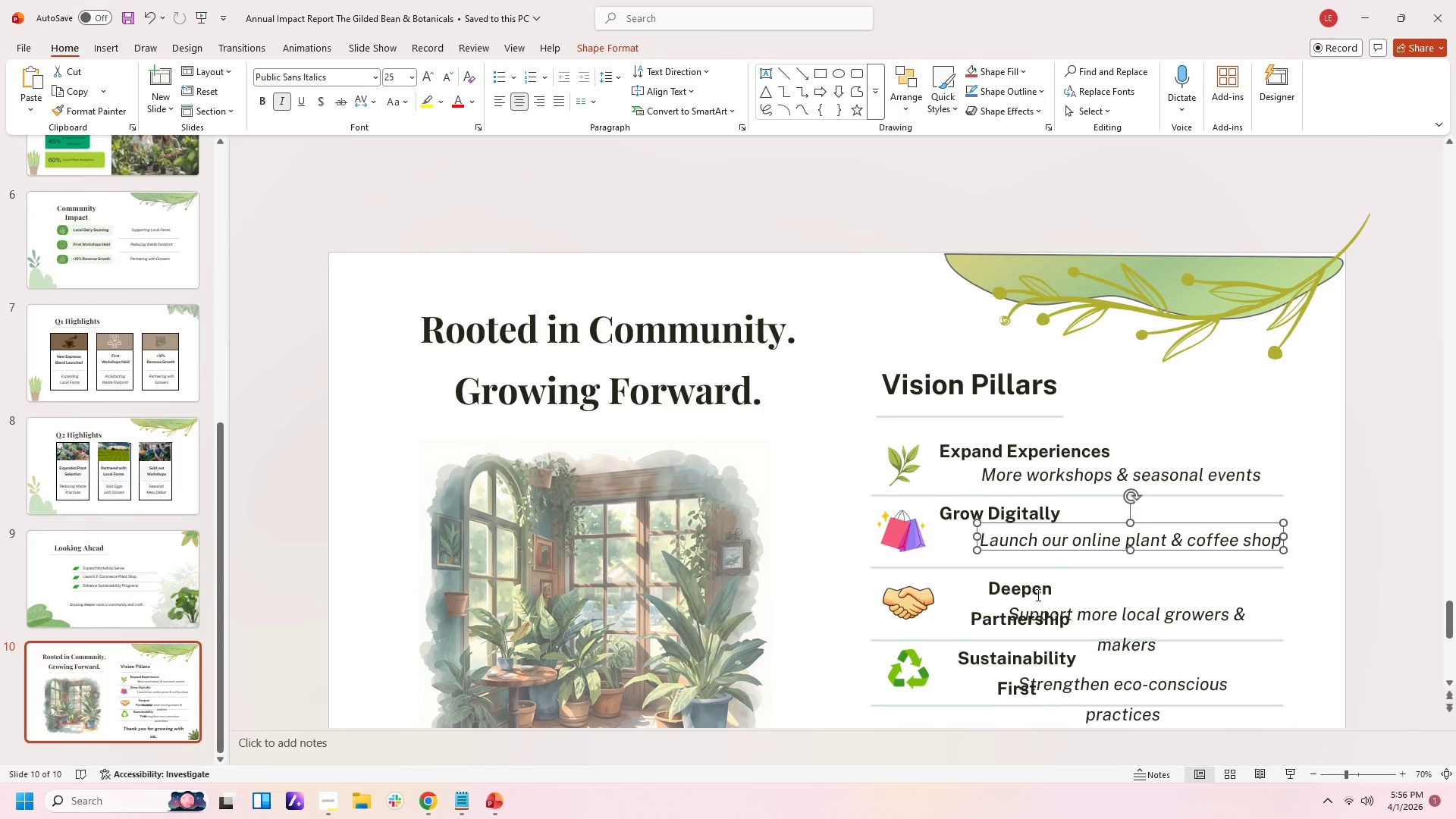 
left_click([1033, 596])
 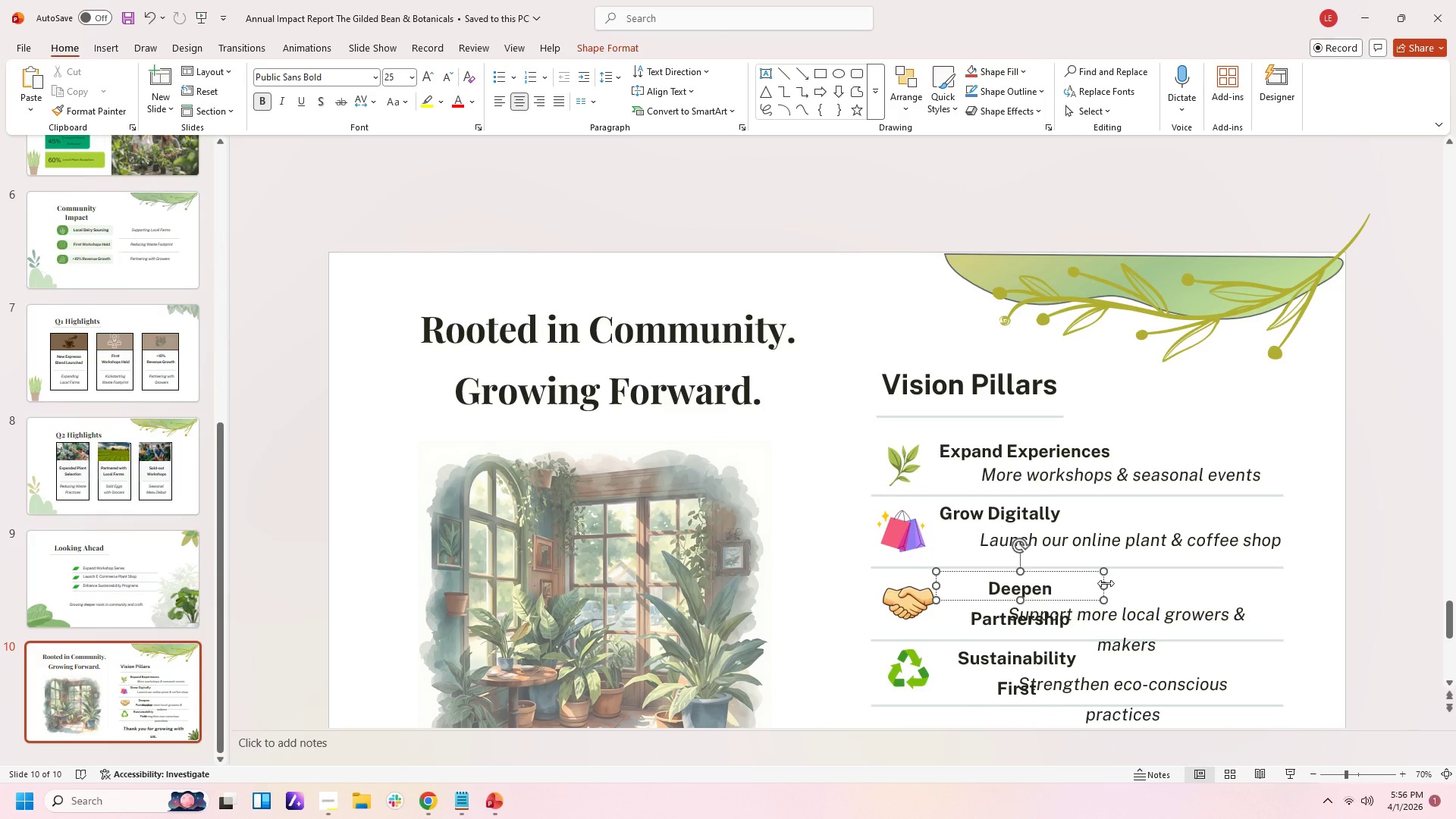 
left_click_drag(start_coordinate=[1106, 585], to_coordinate=[1111, 585])
 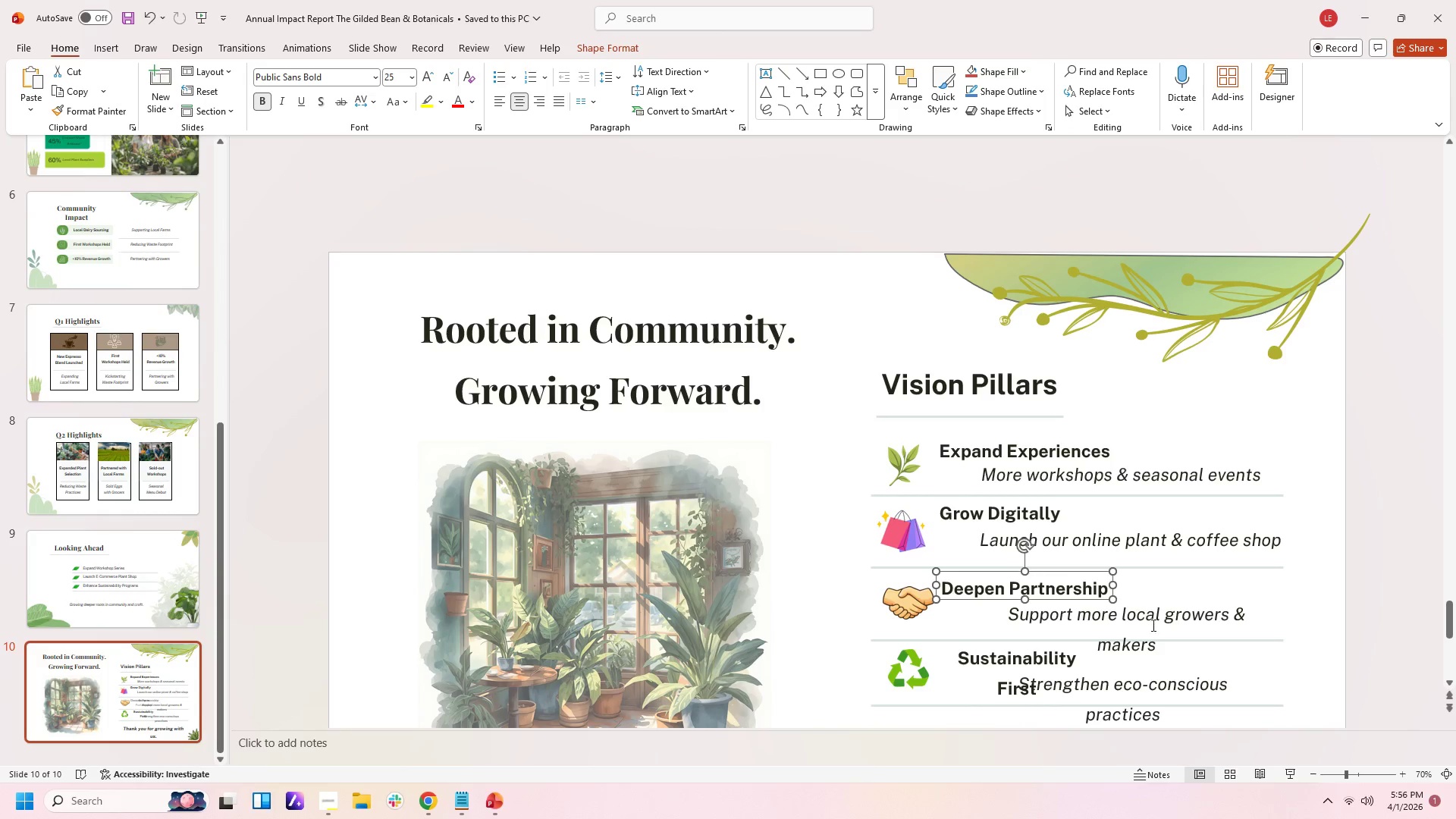 
left_click([1152, 625])
 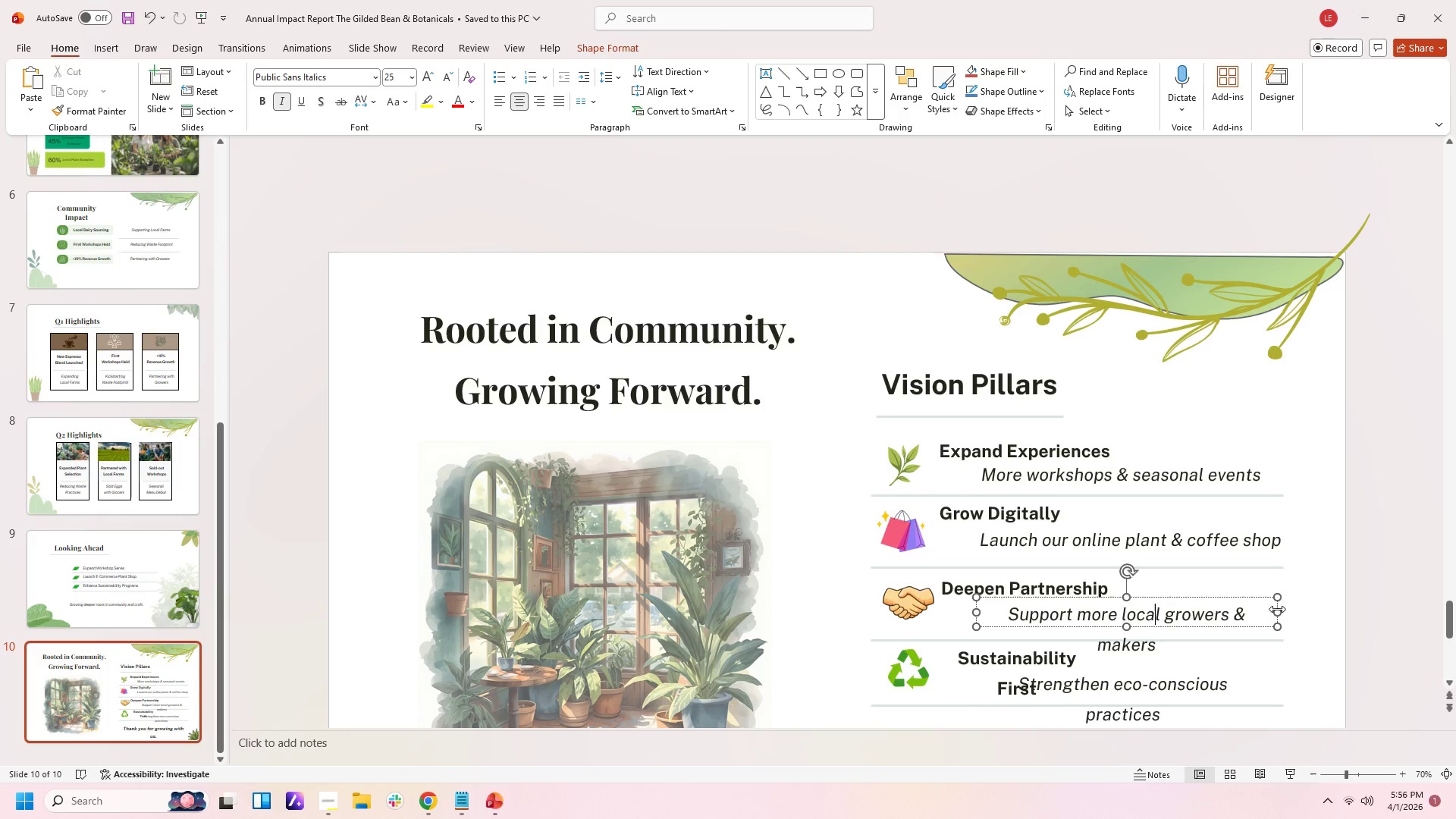 
left_click_drag(start_coordinate=[1277, 609], to_coordinate=[1282, 607])
 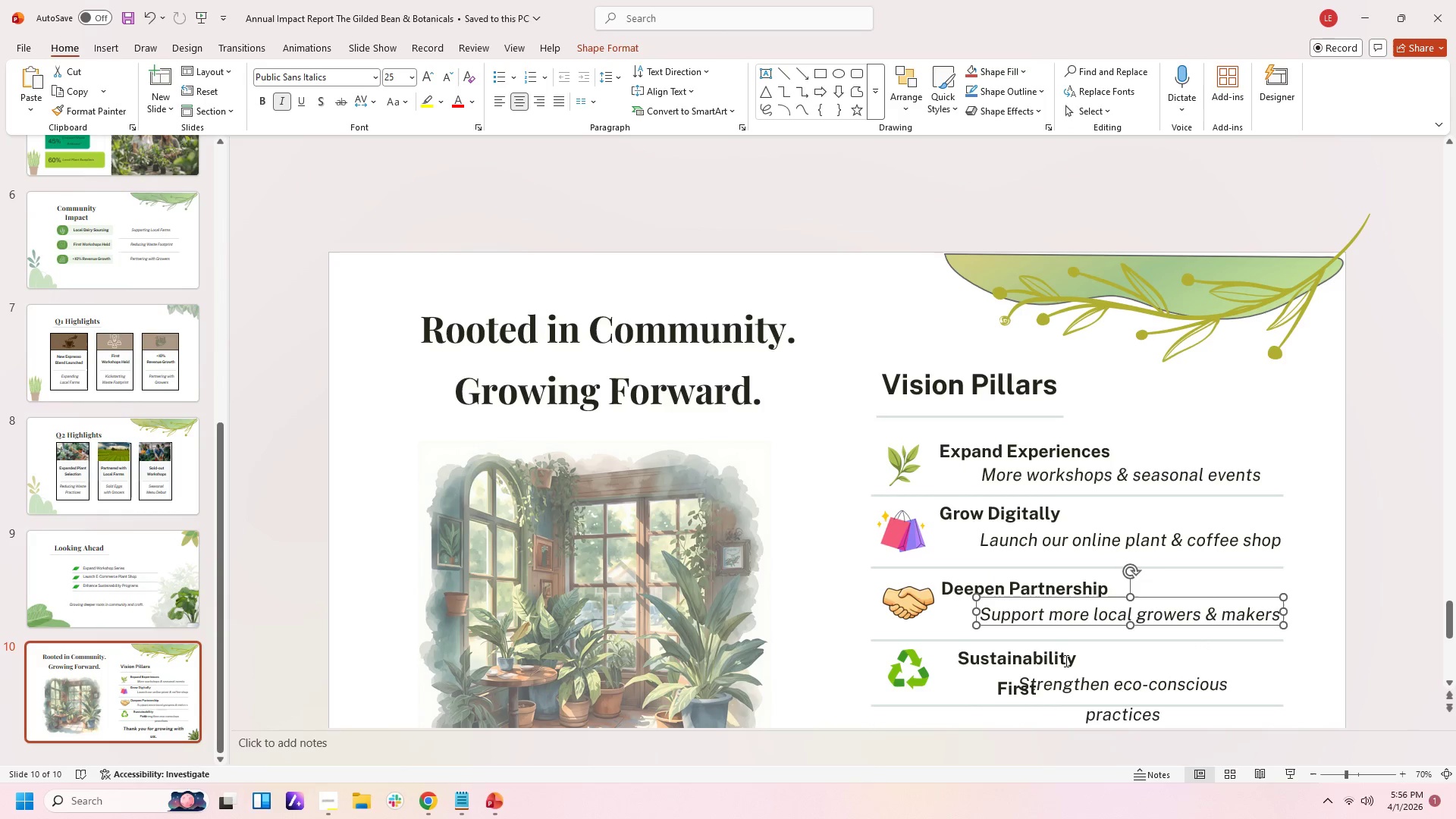 
left_click([1061, 660])
 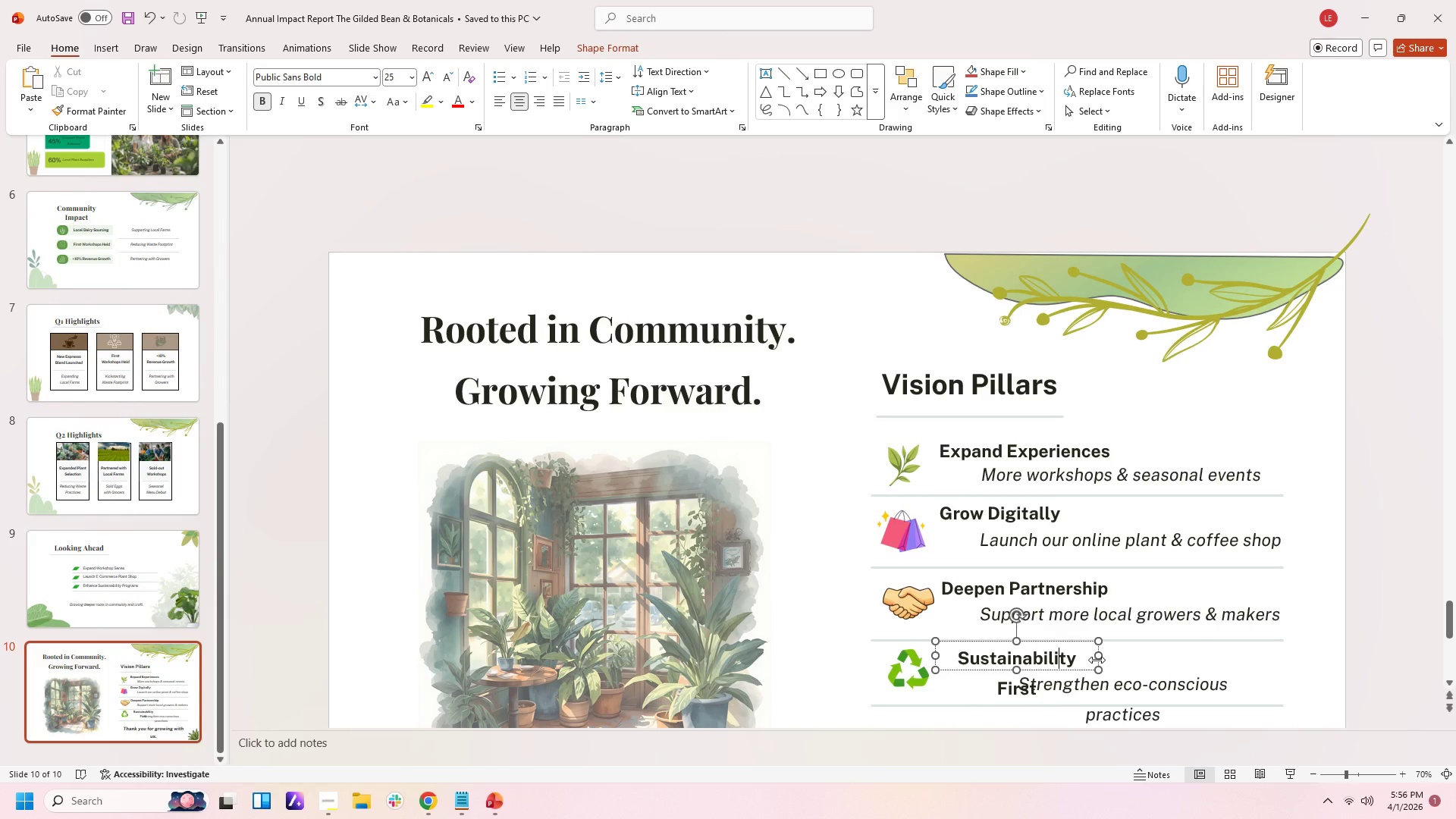 
left_click_drag(start_coordinate=[1097, 660], to_coordinate=[1106, 657])
 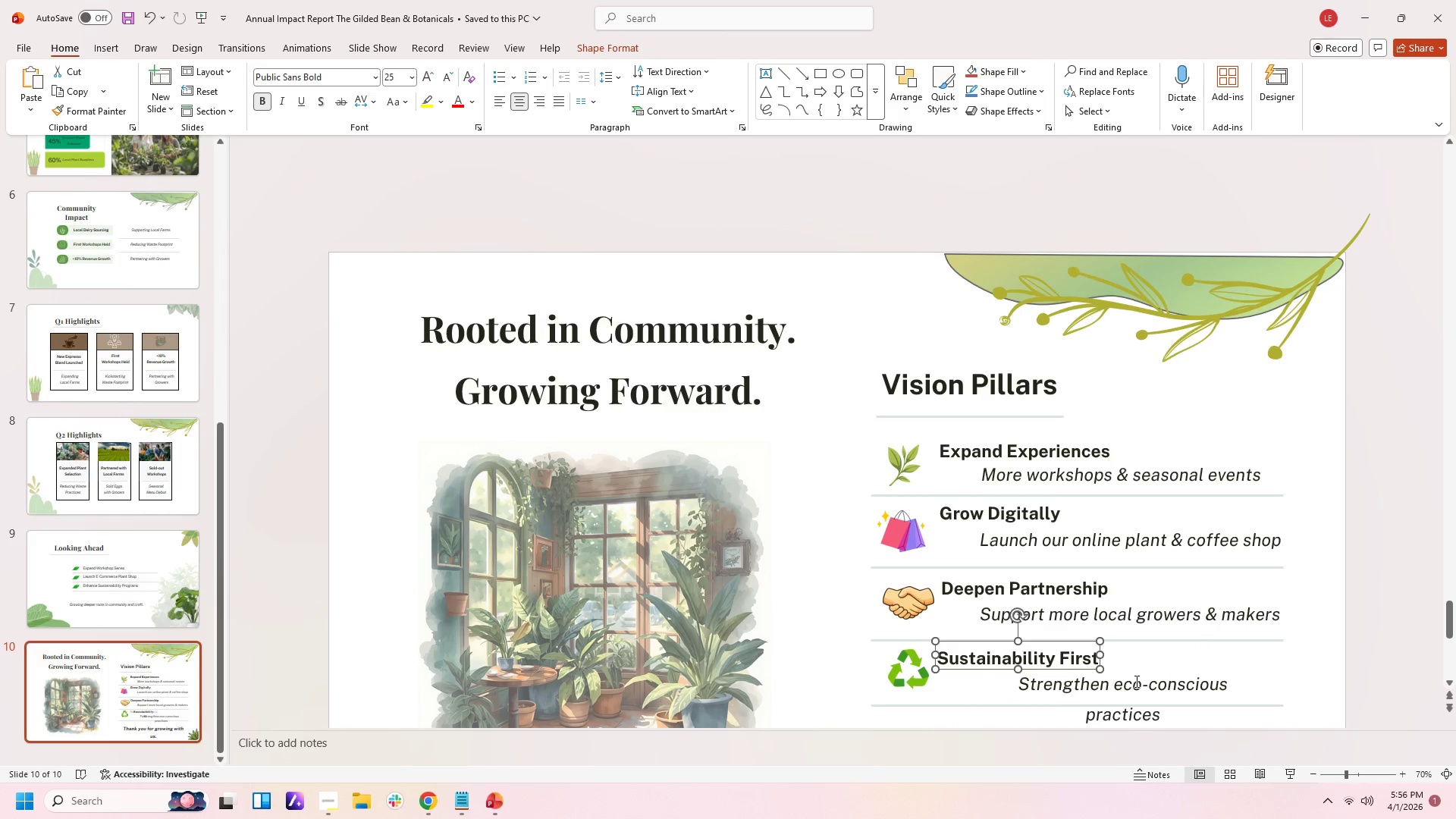 
left_click([1135, 681])
 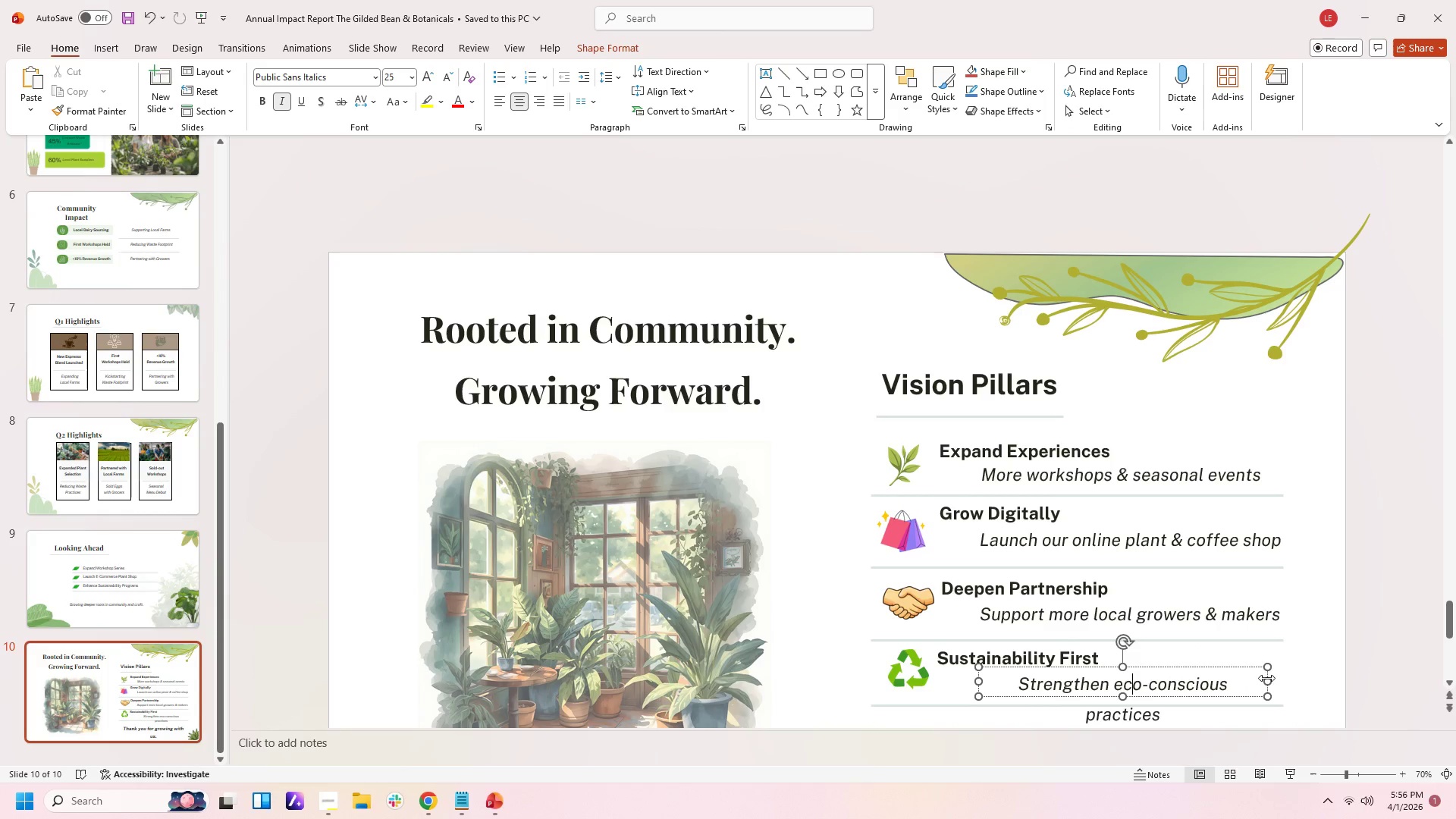 
left_click_drag(start_coordinate=[1266, 679], to_coordinate=[1272, 677])
 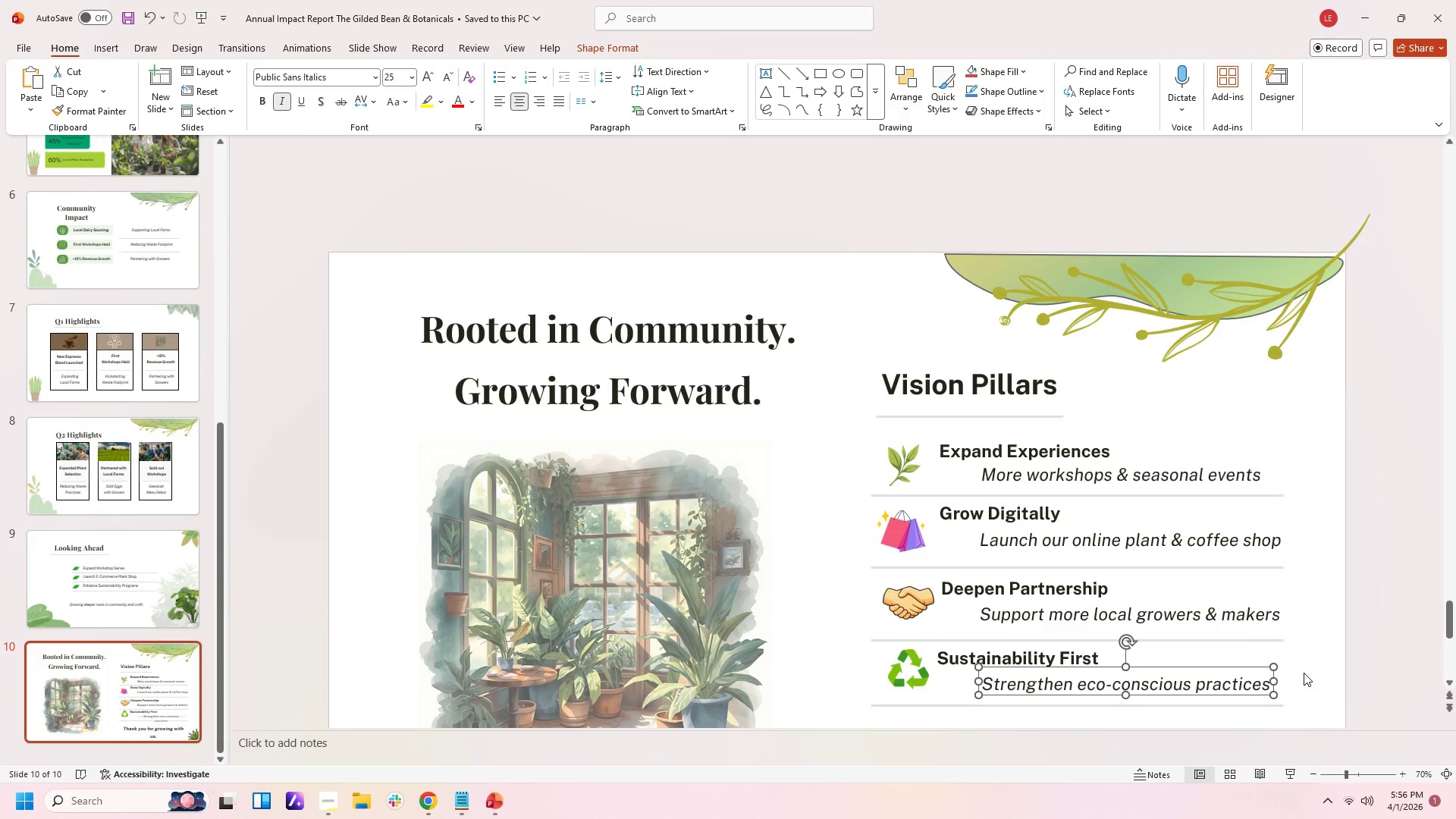 
scroll: coordinate [1307, 673], scroll_direction: down, amount: 8.0
 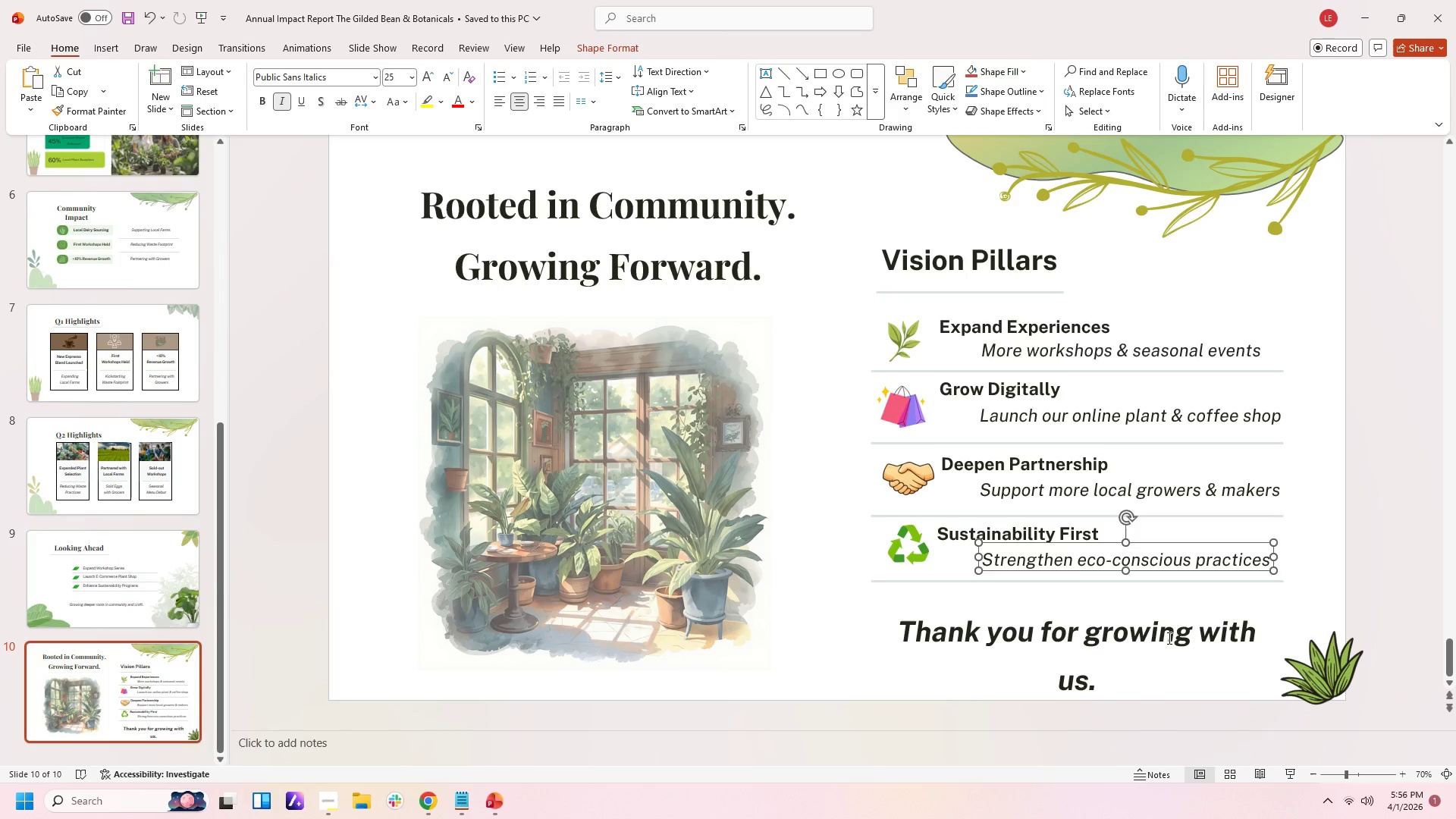 
left_click([1166, 636])
 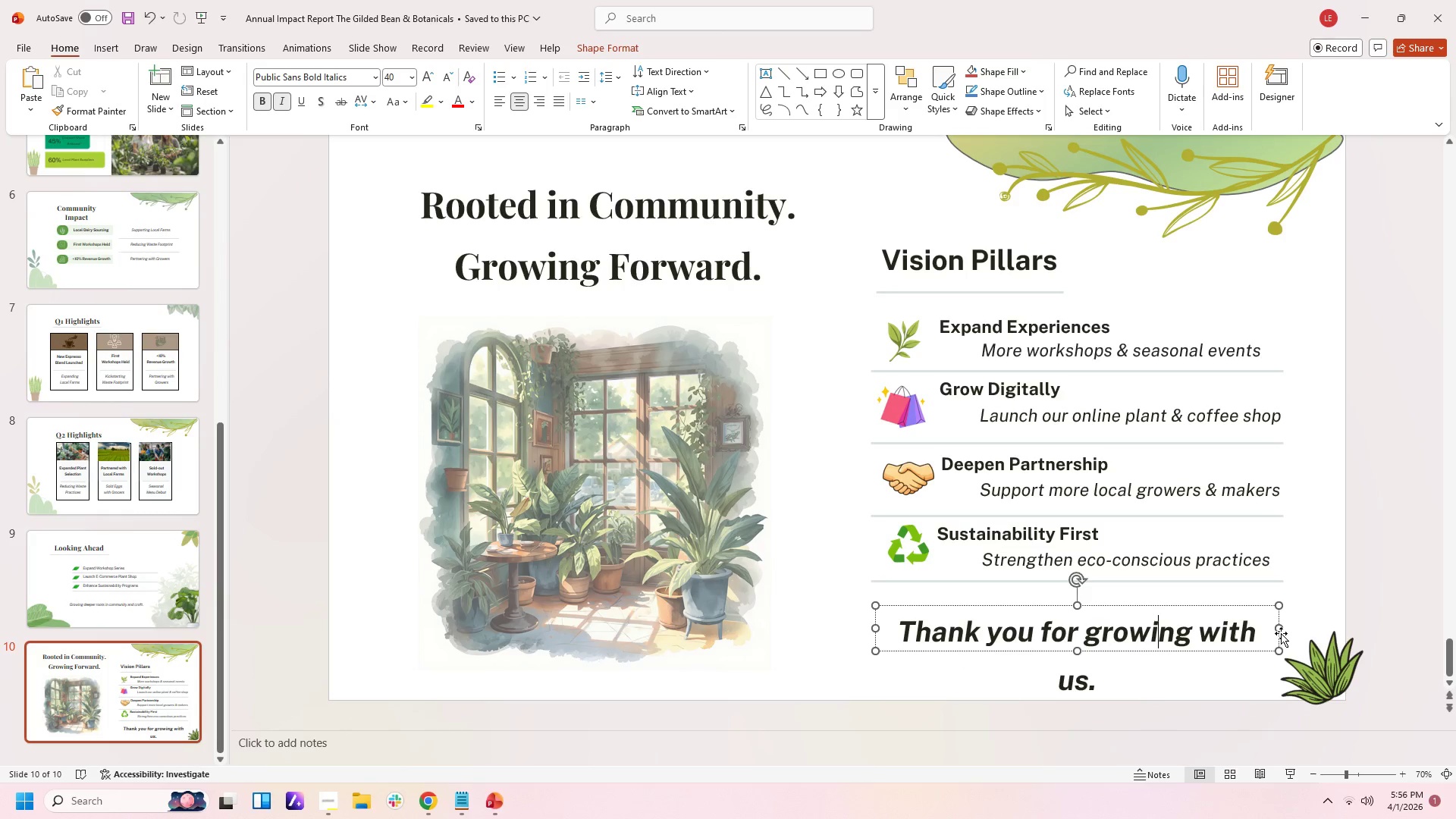 
left_click([1281, 633])
 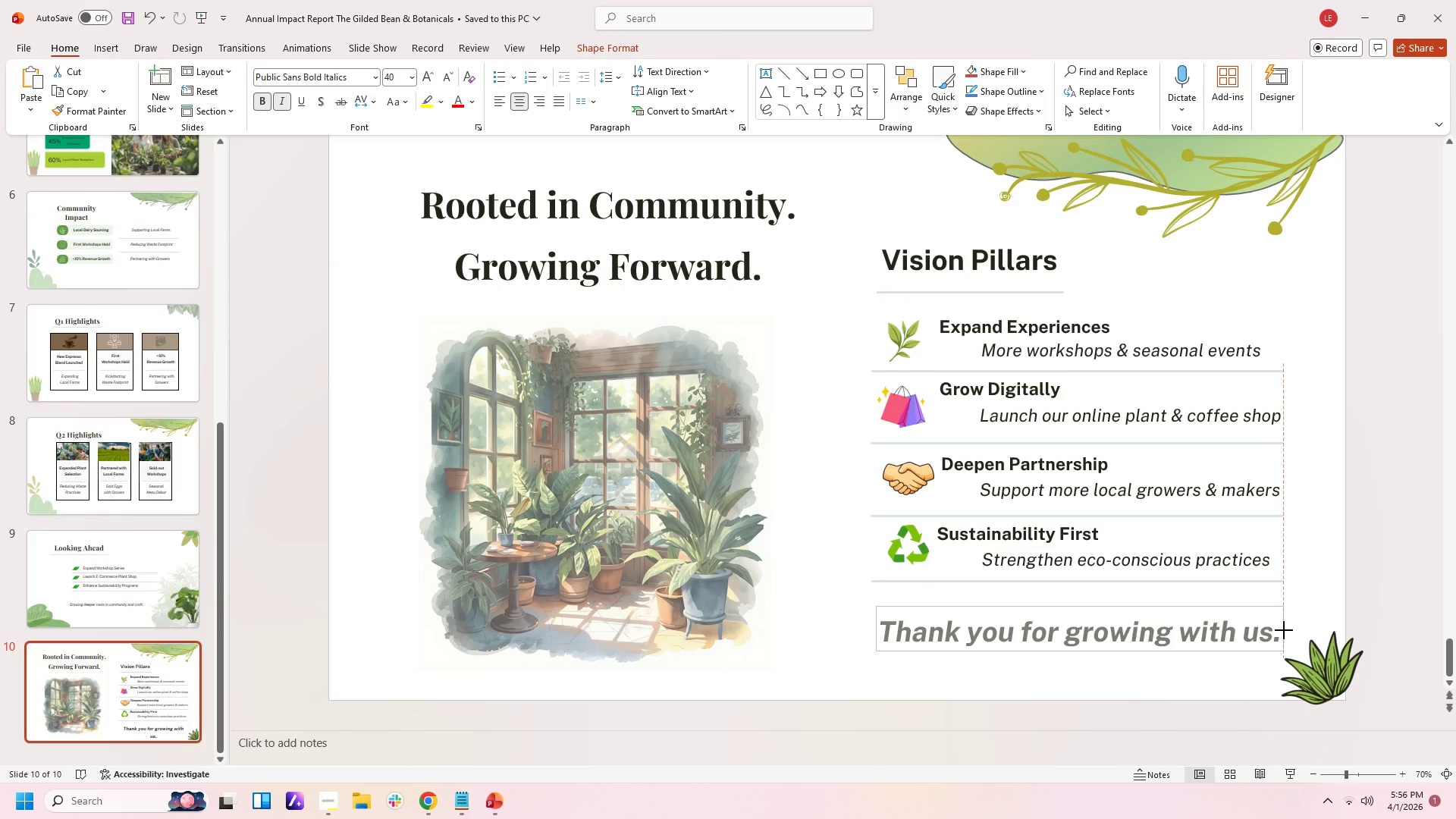 
left_click([1328, 630])
 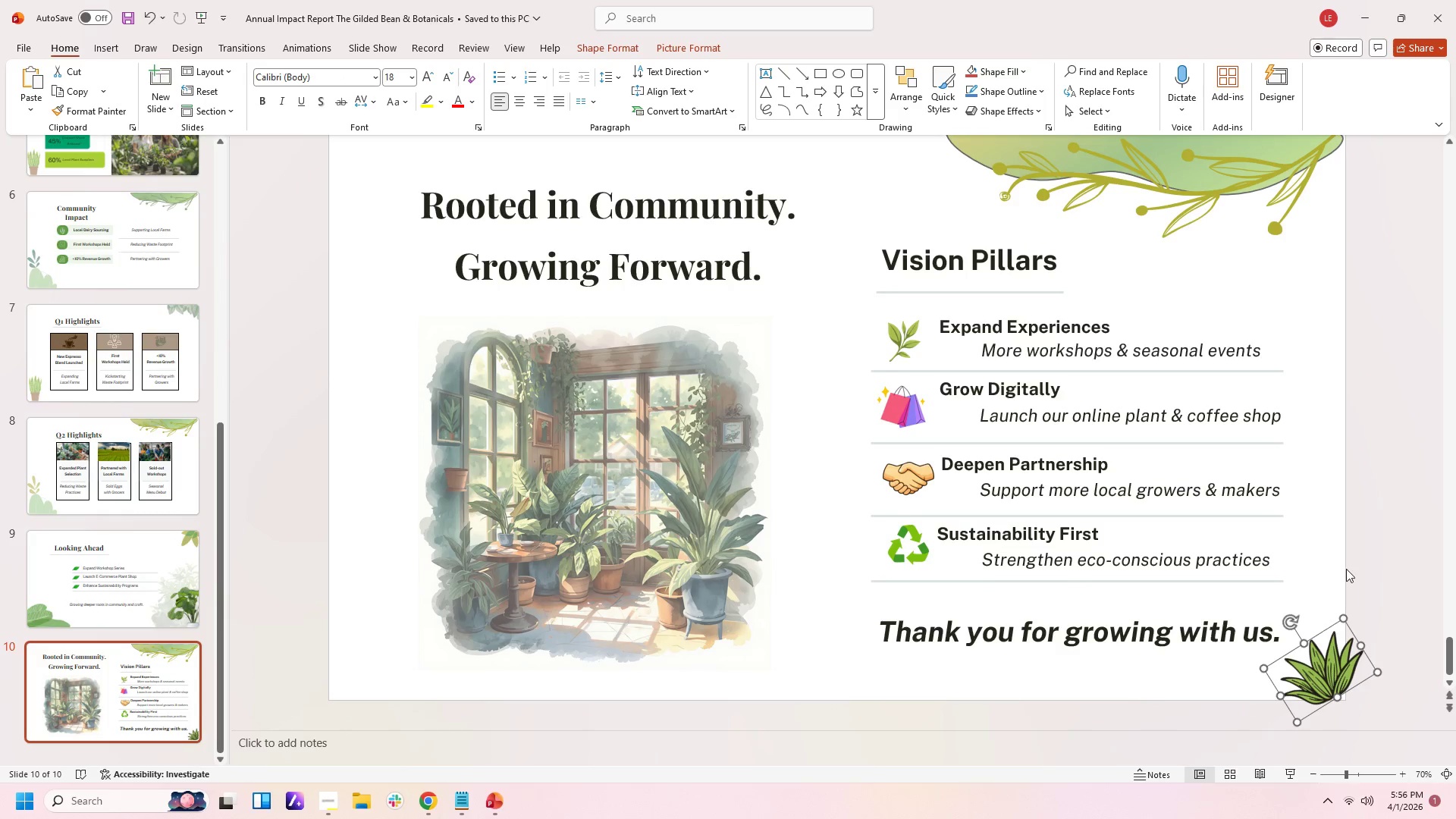 
scroll: coordinate [1348, 566], scroll_direction: down, amount: 2.0
 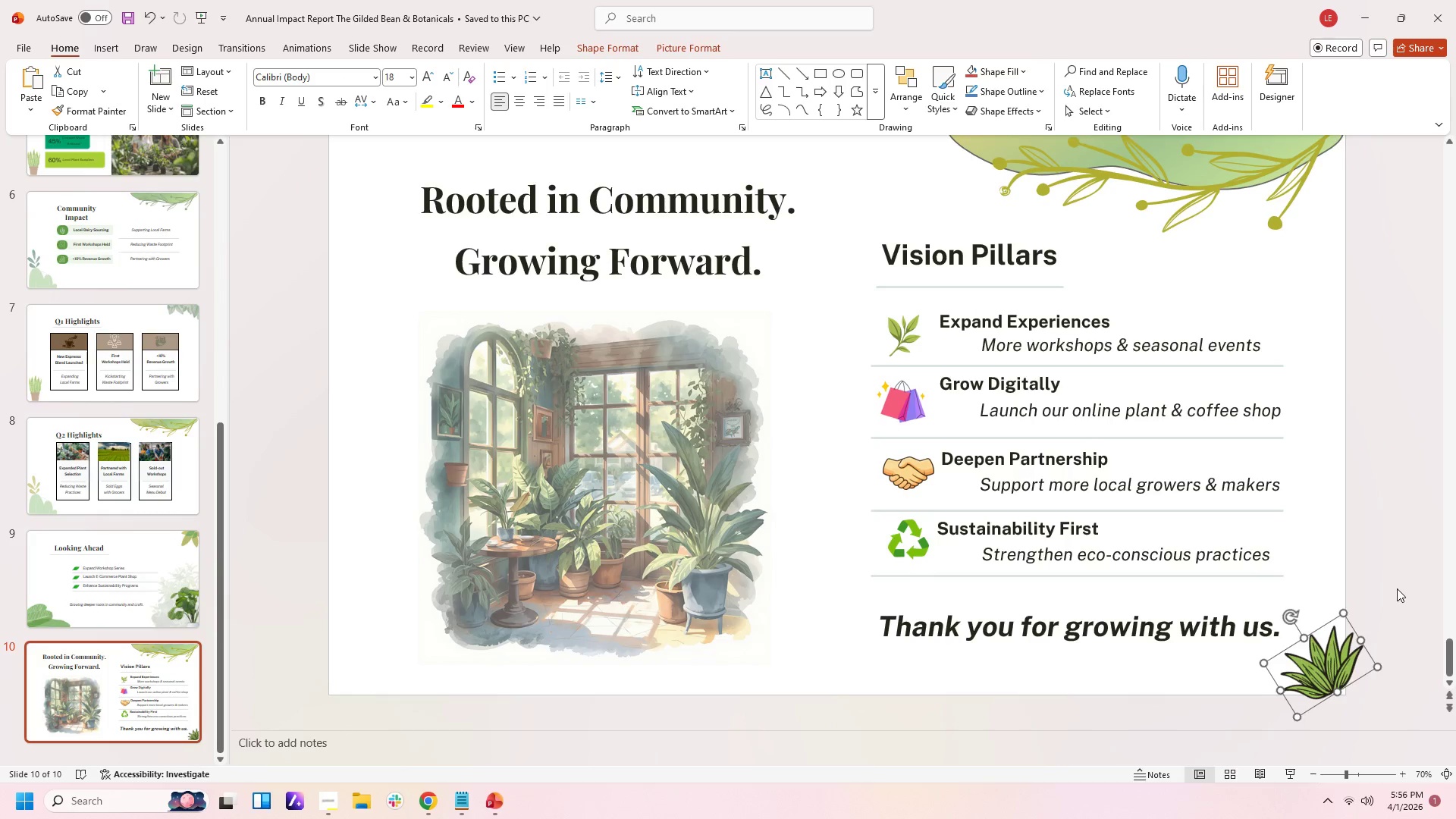 
left_click([1397, 588])
 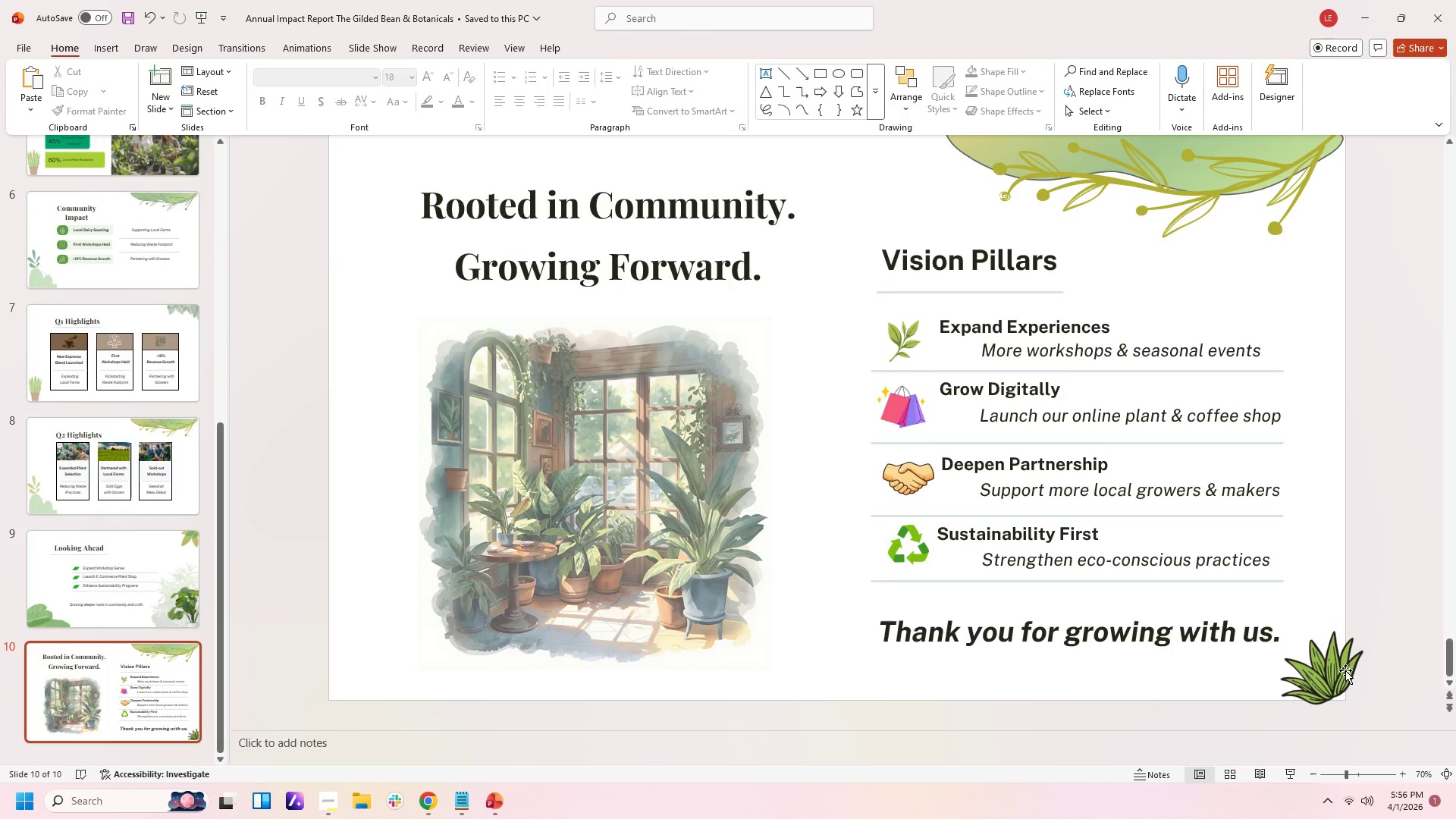 
left_click([1335, 676])
 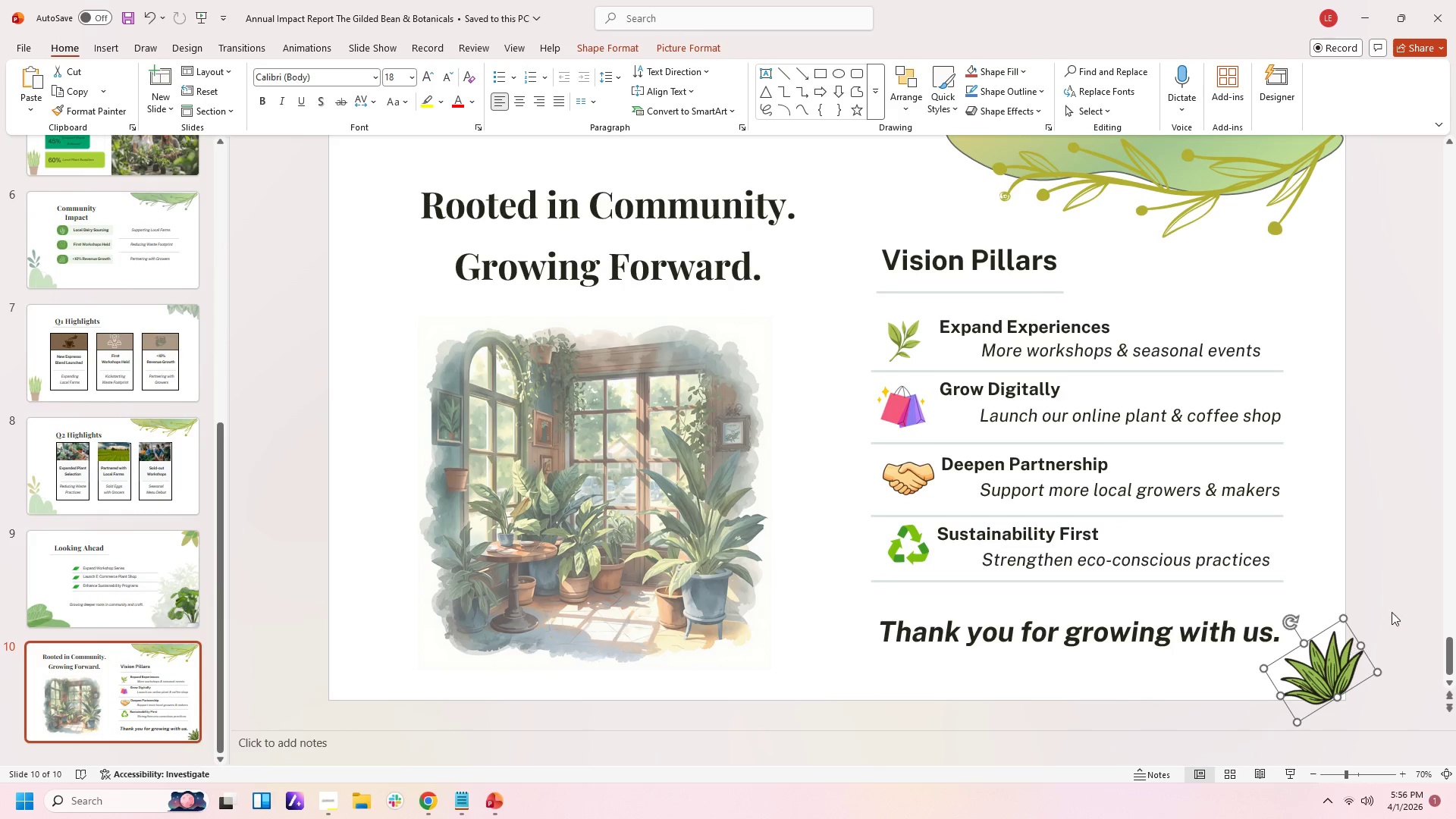 
left_click([1395, 607])
 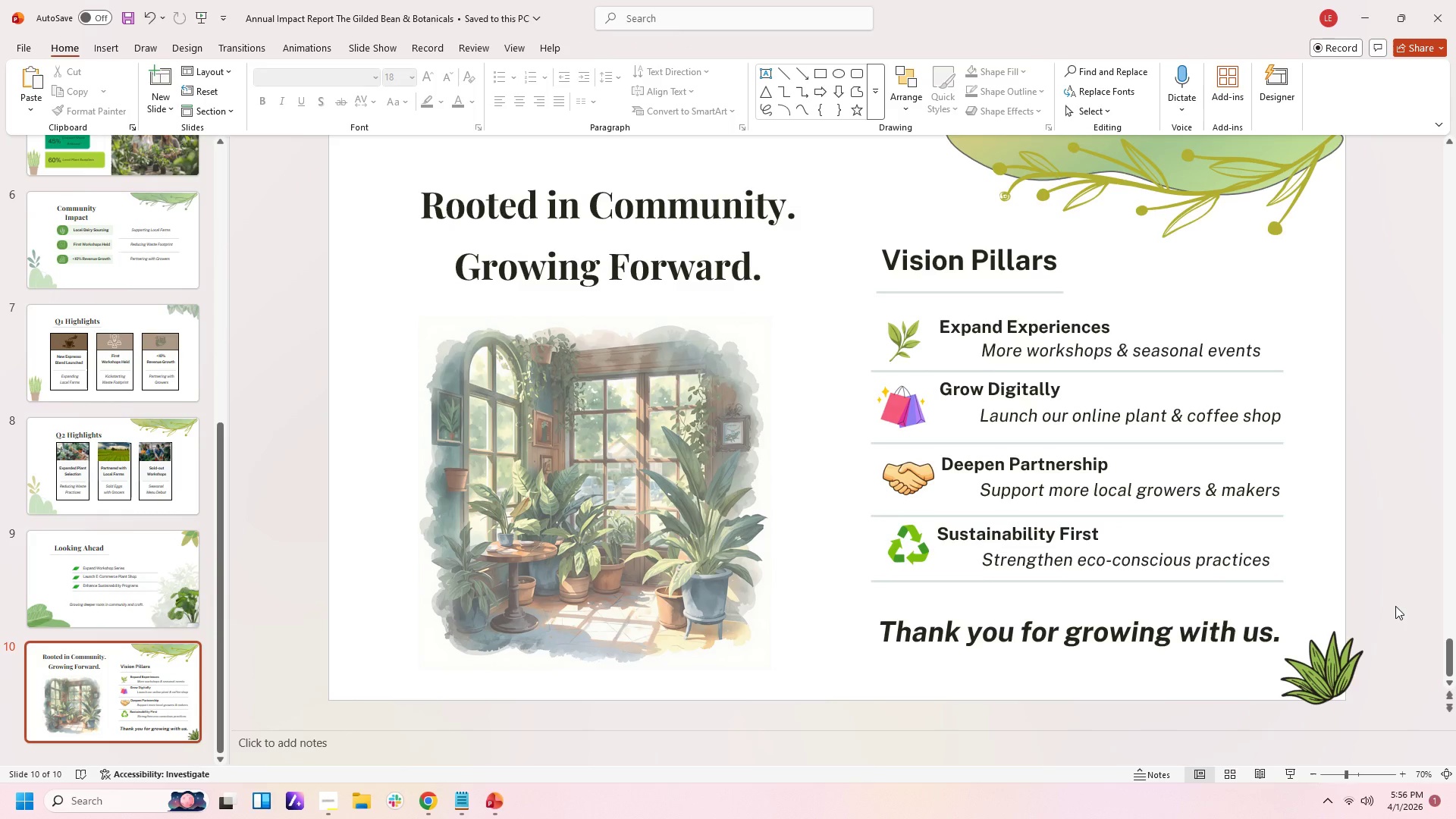 
scroll: coordinate [1395, 606], scroll_direction: up, amount: 1.0
 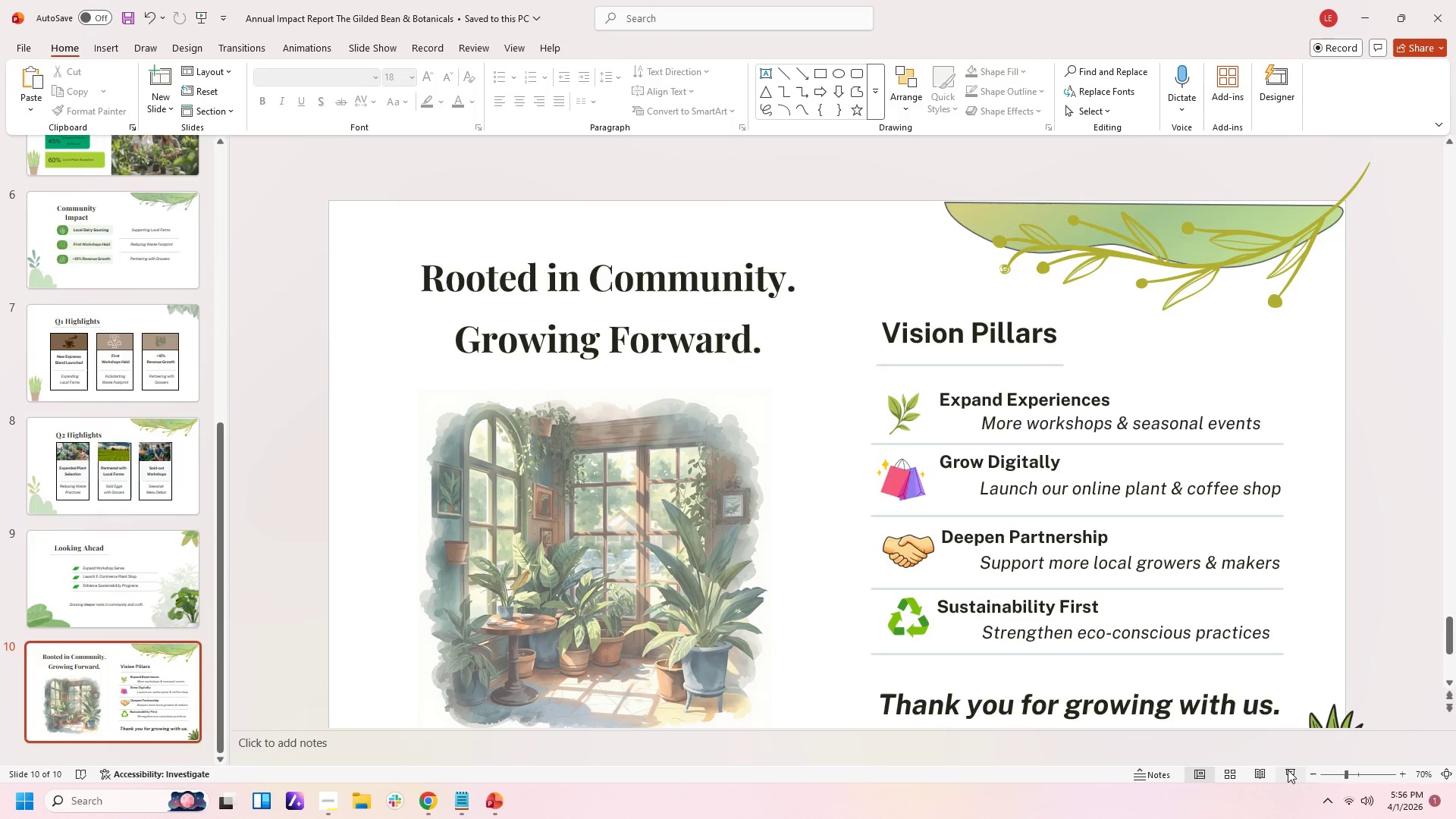 
left_click([1285, 769])
 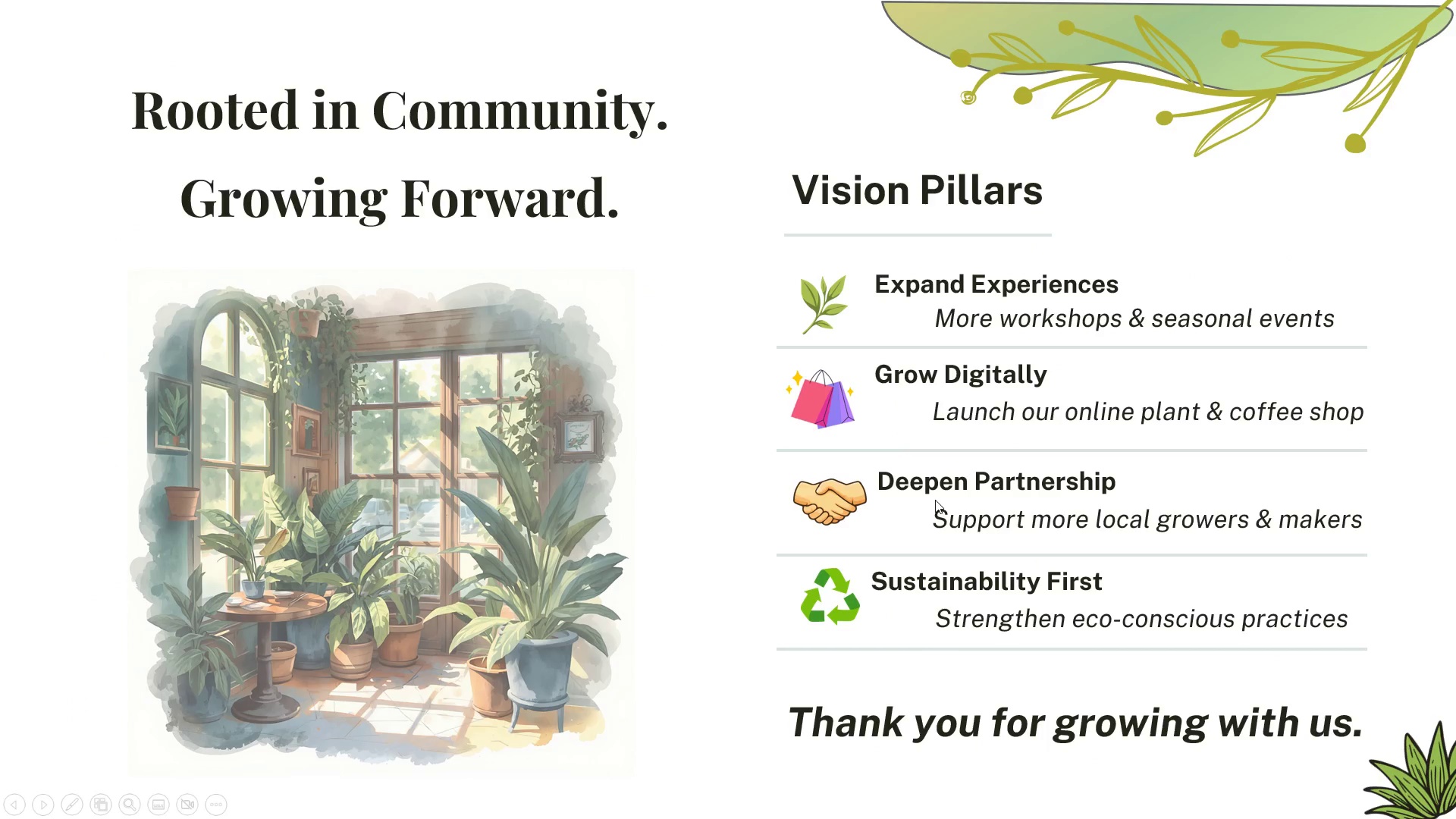 
key(ArrowUp)
 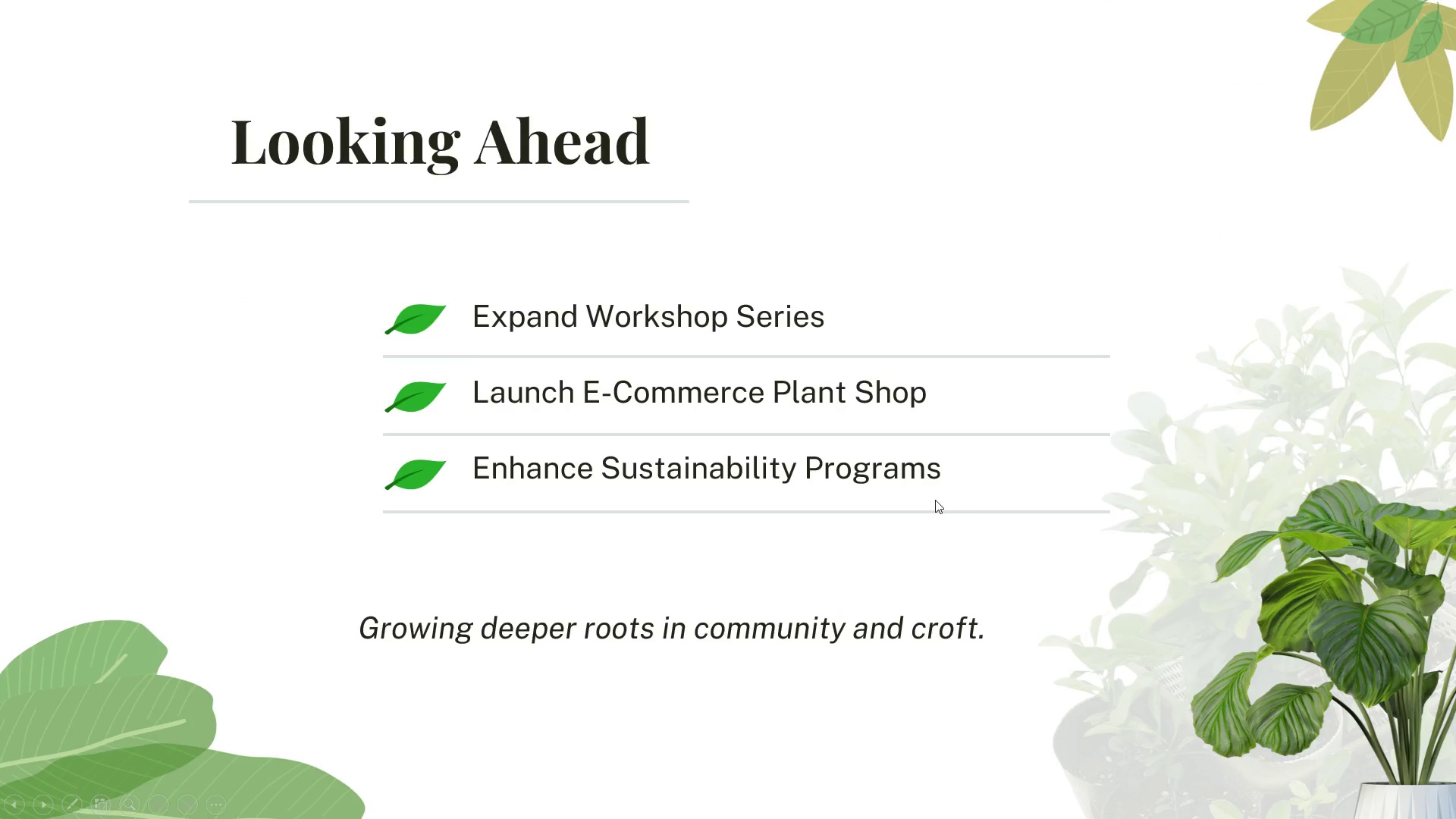 
key(ArrowUp)
 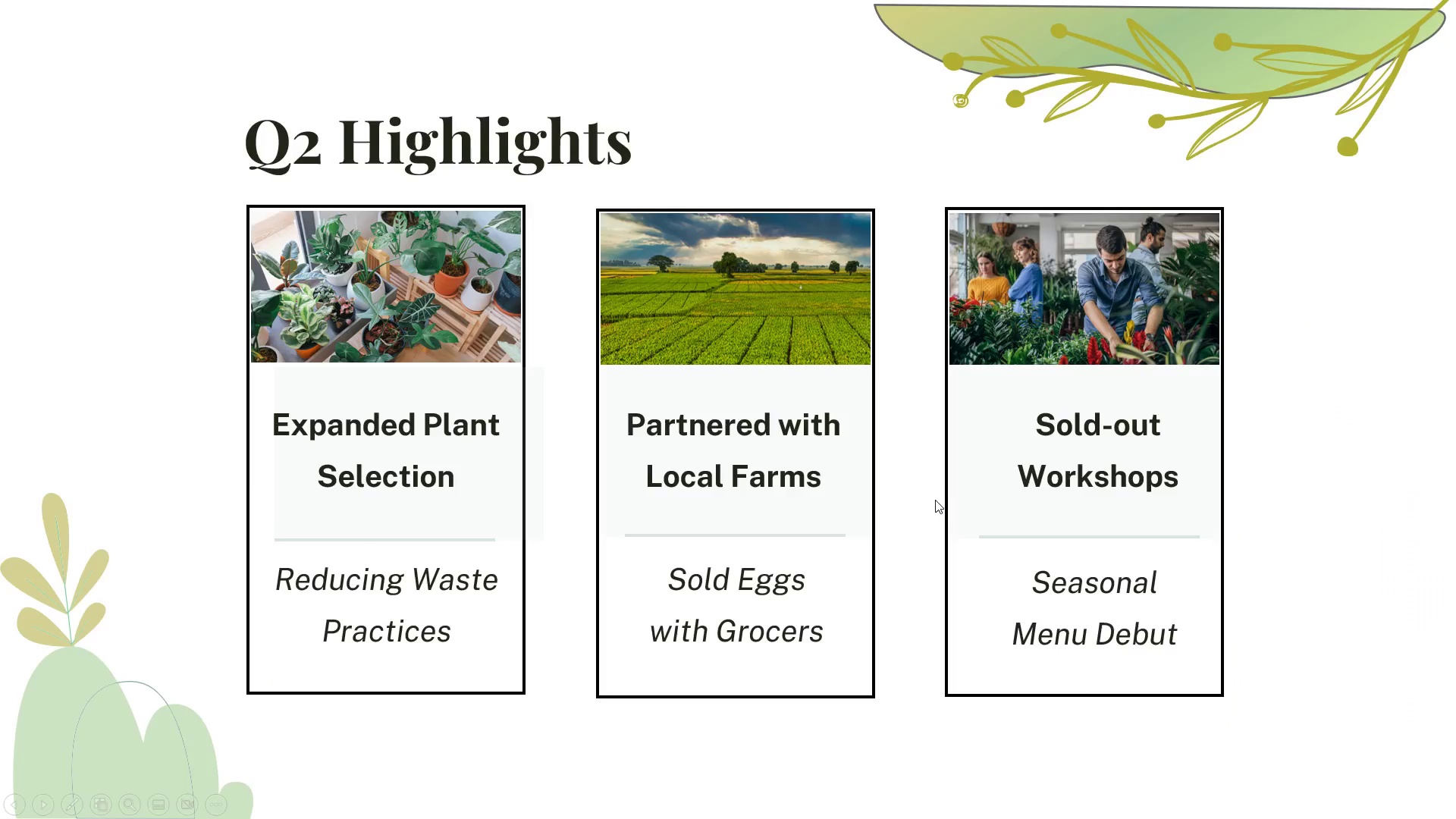 
key(ArrowUp)
 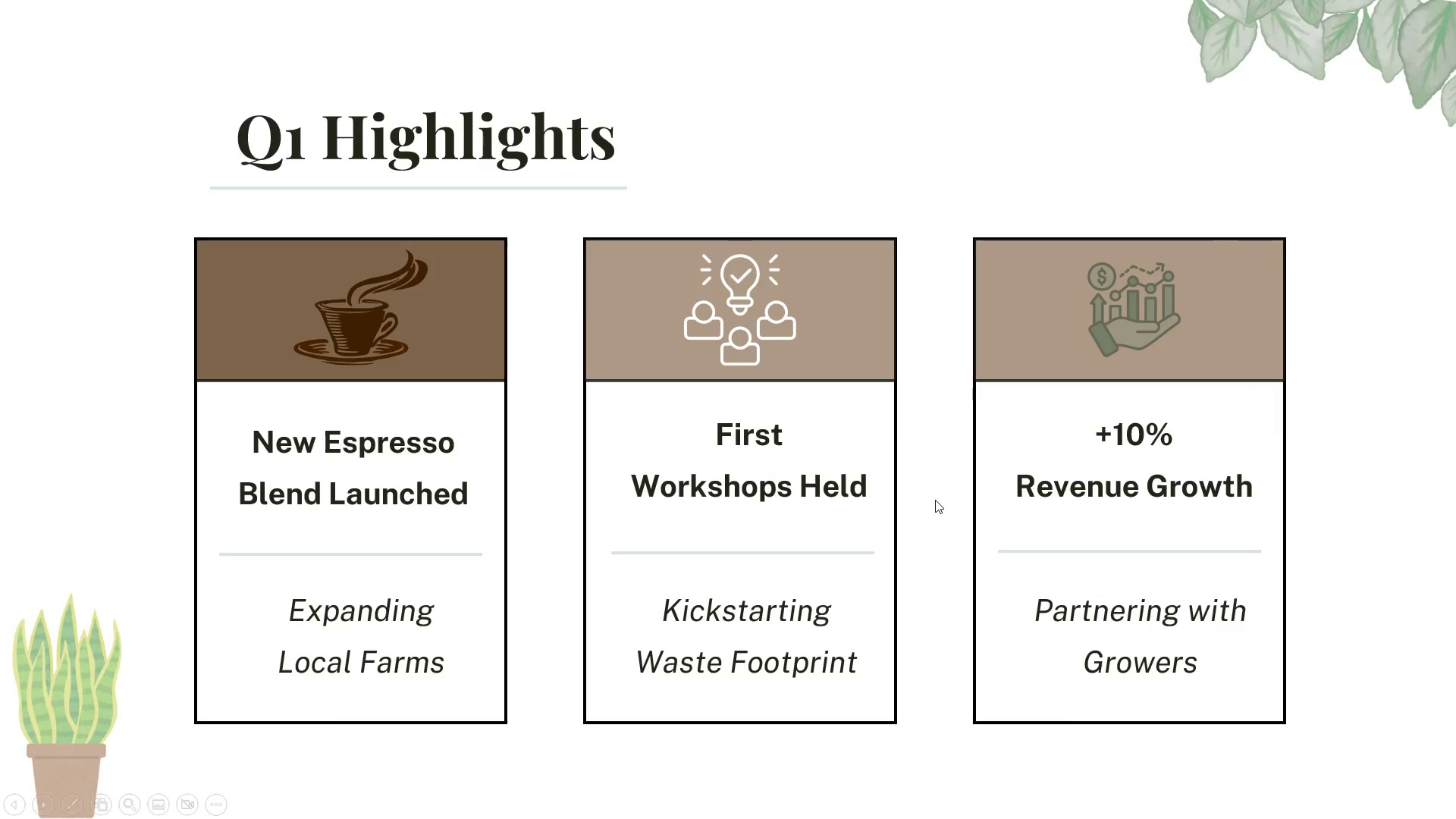 
key(ArrowUp)
 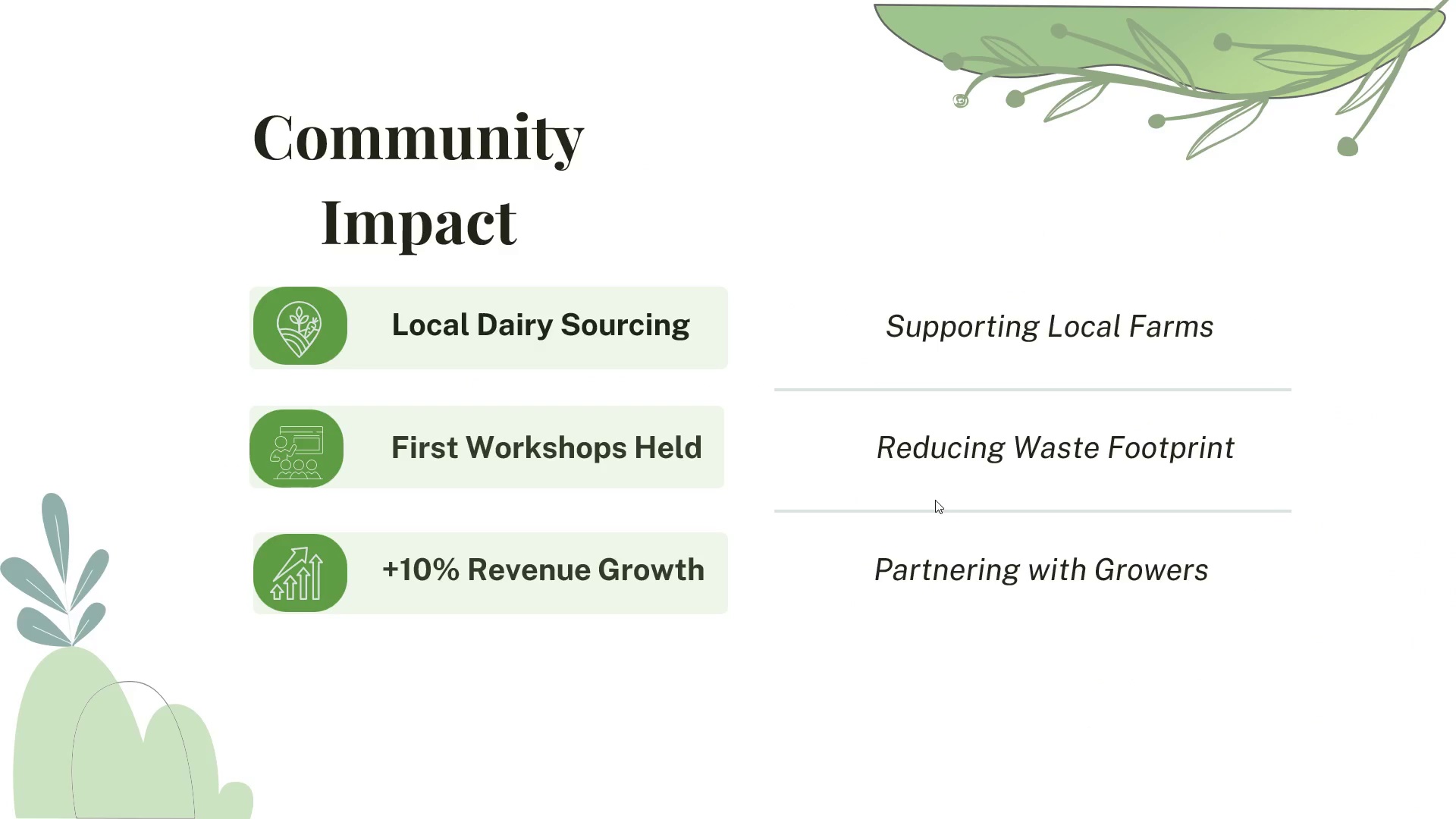 
key(ArrowDown)
 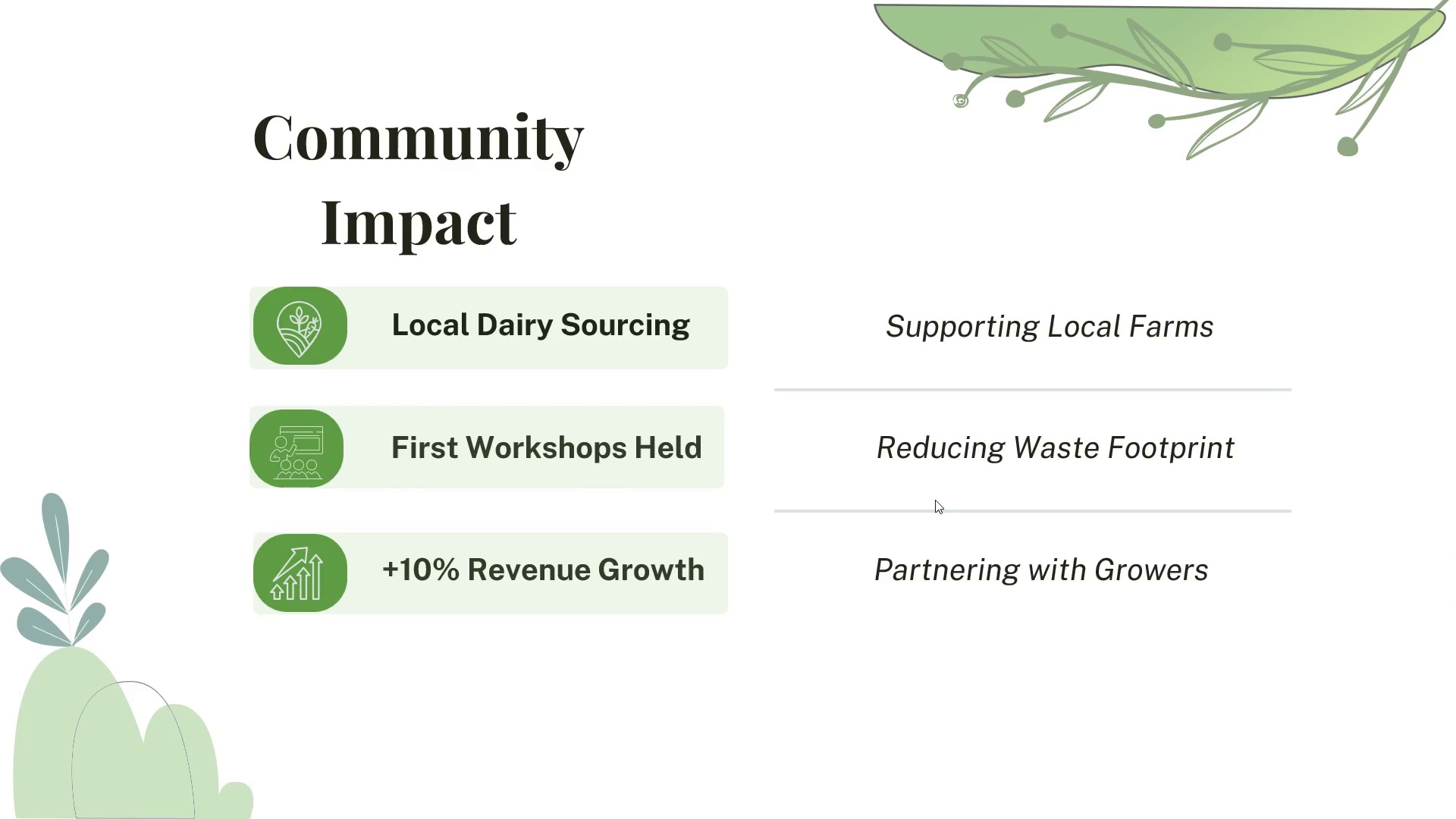 
key(ArrowUp)
 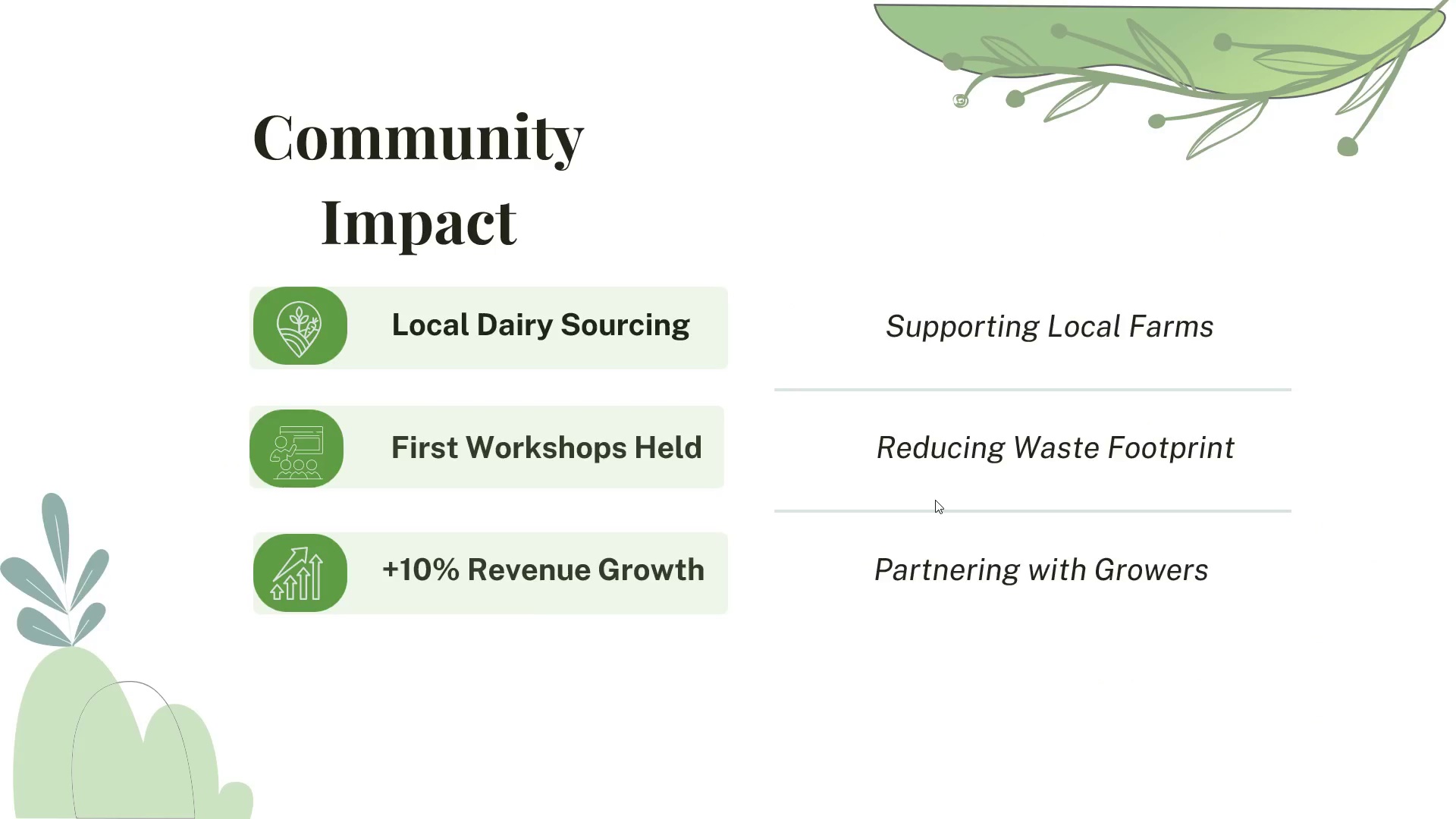 
key(ArrowUp)
 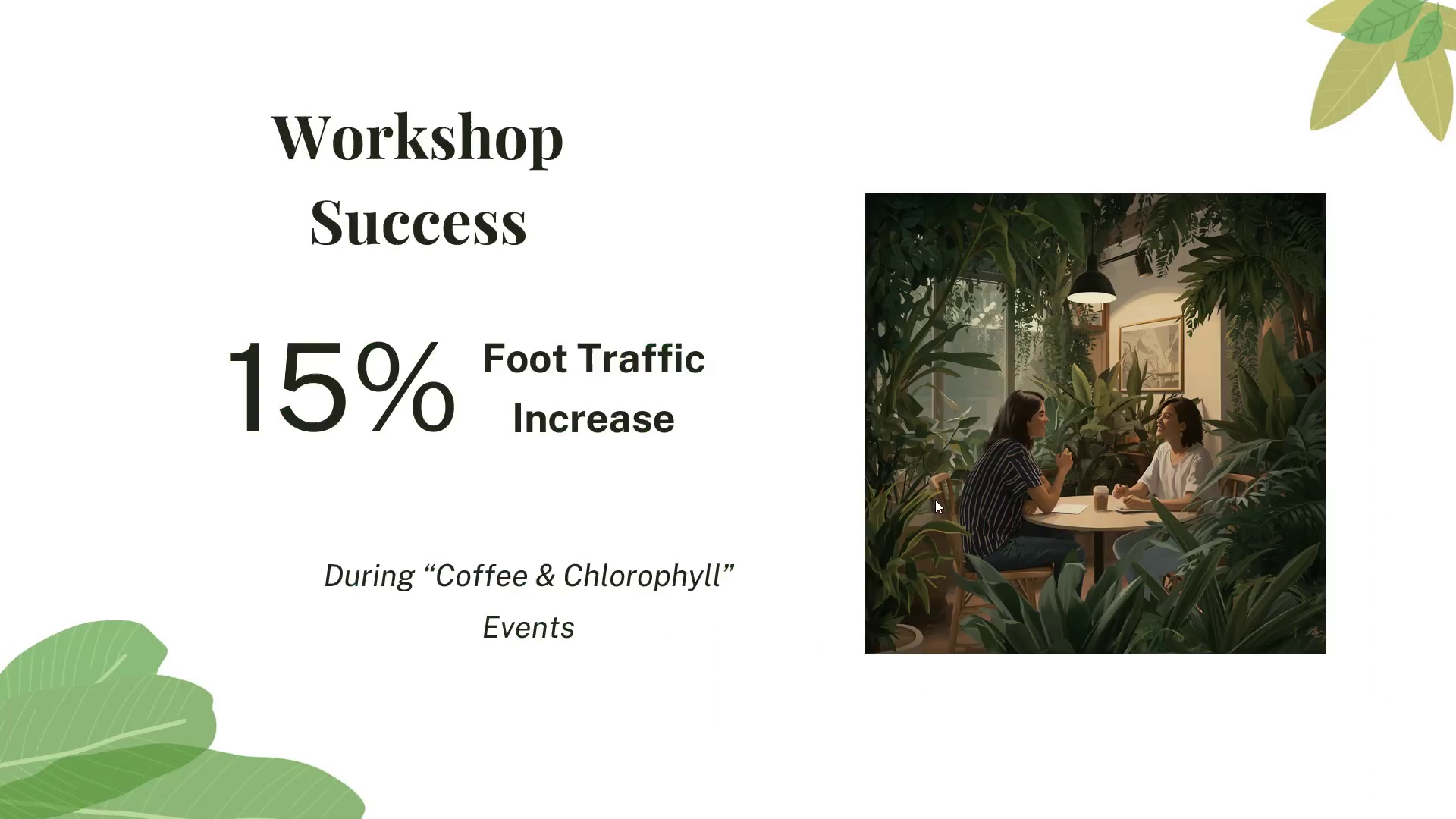 
key(ArrowUp)
 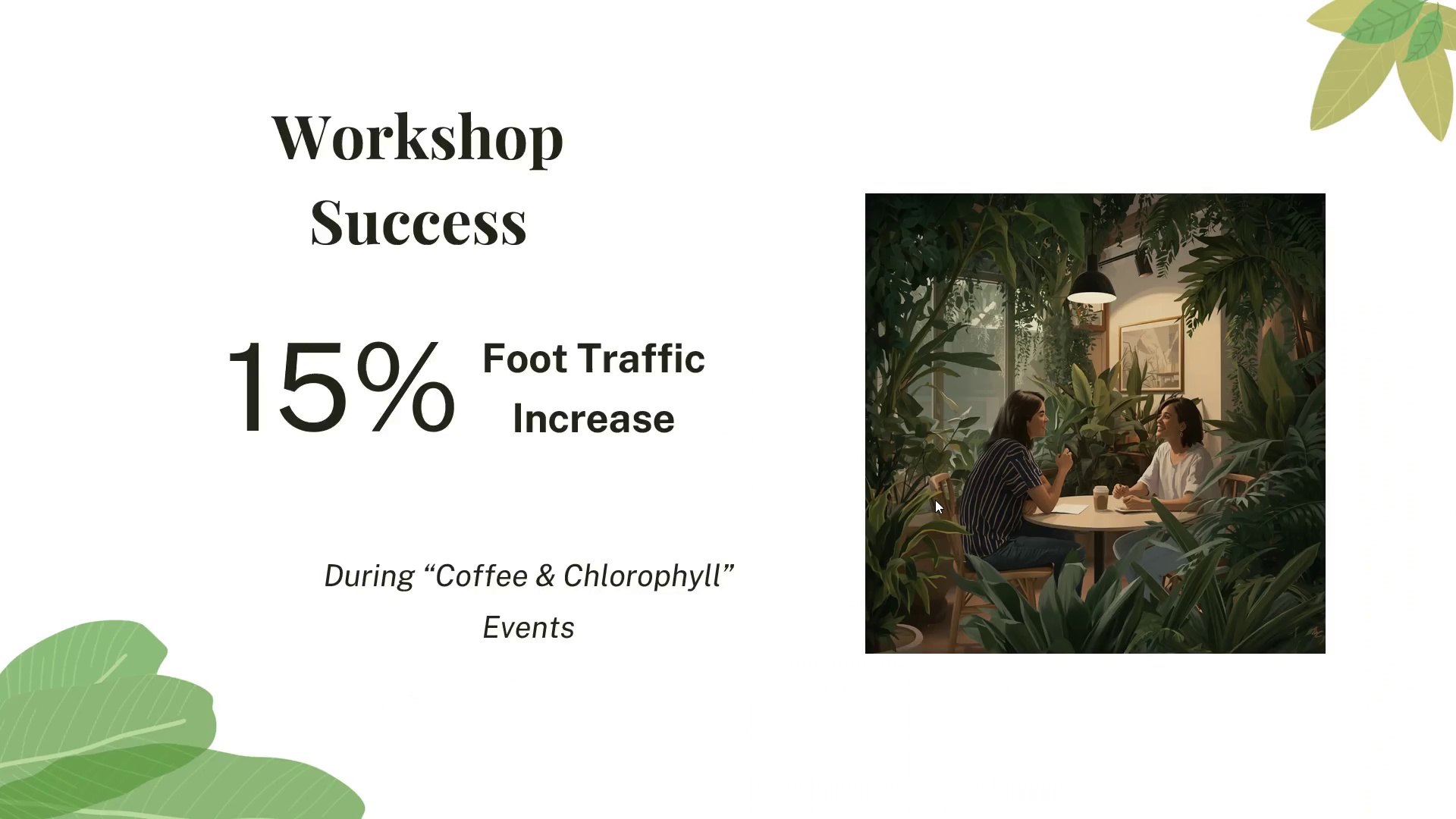 
key(ArrowUp)
 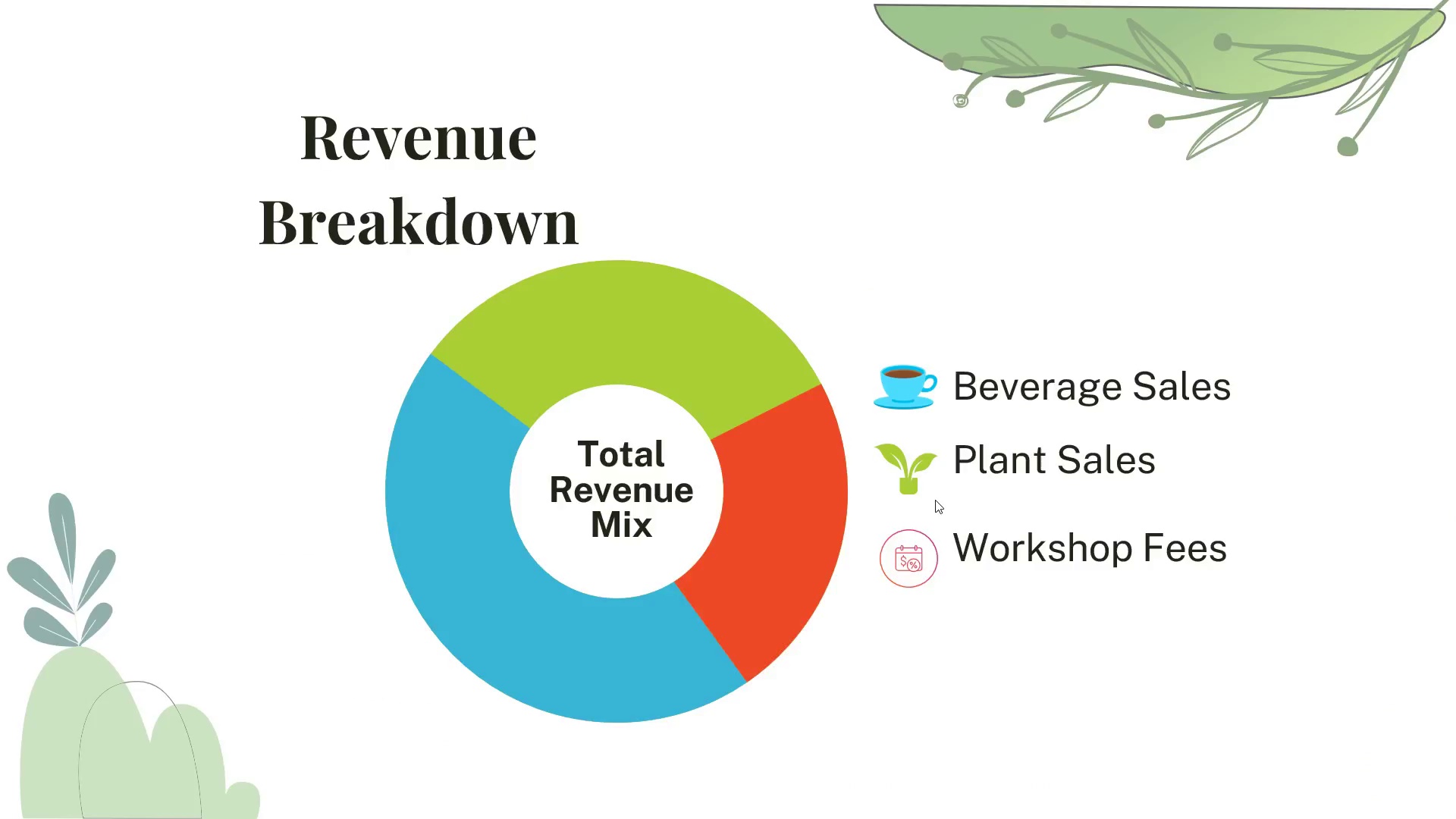 
key(ArrowUp)
 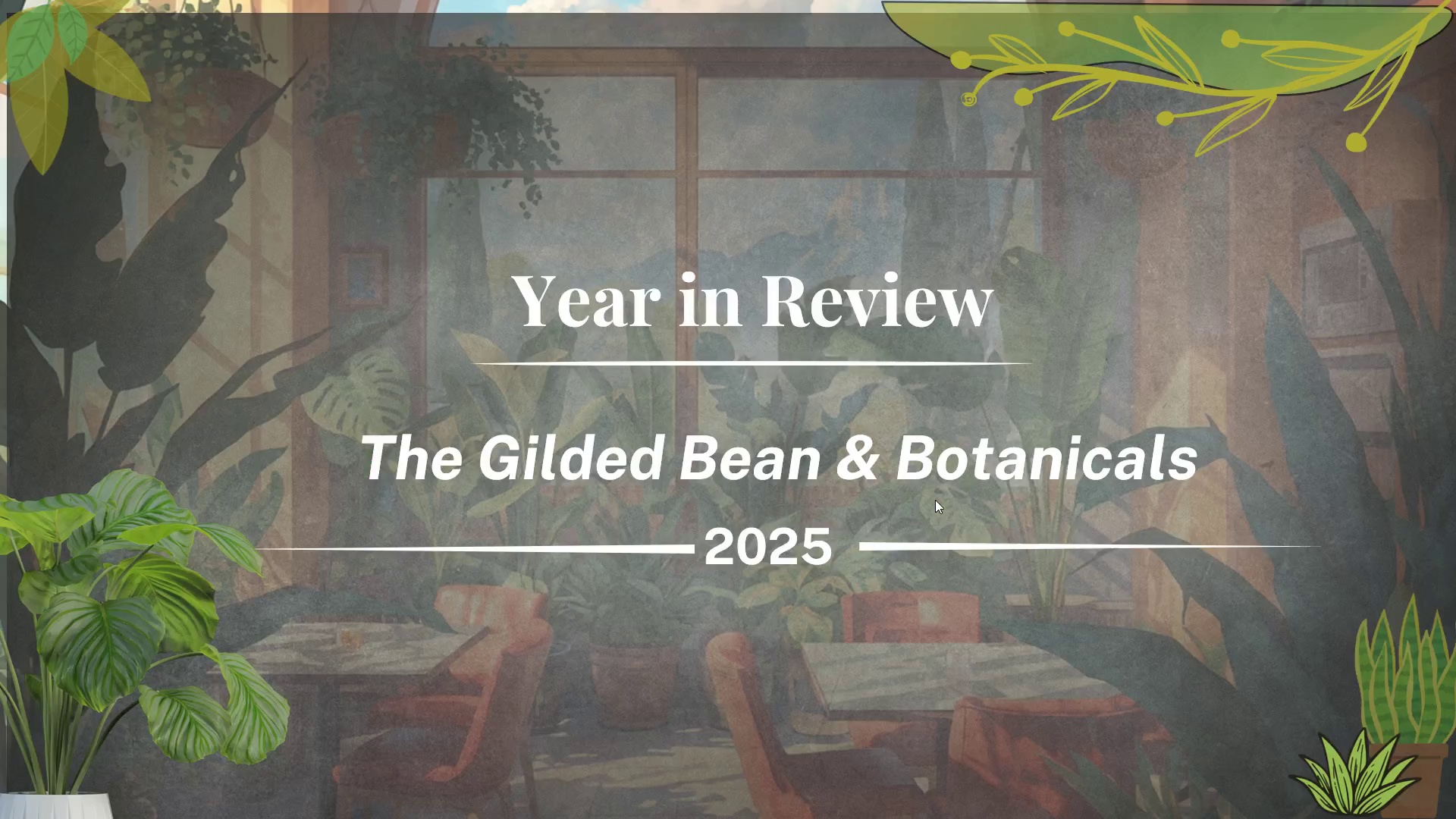 
key(ArrowUp)
 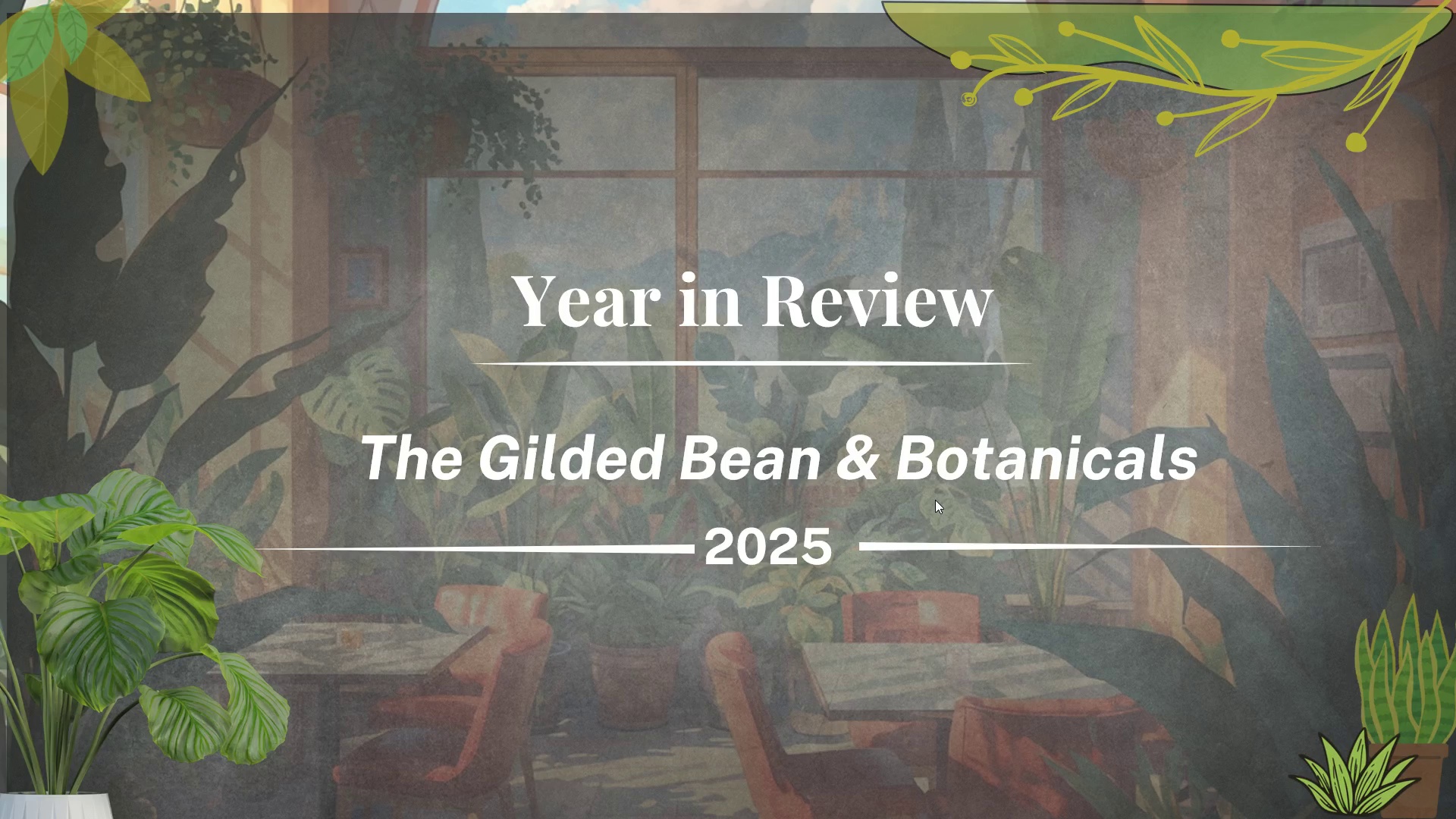 
key(ArrowUp)
 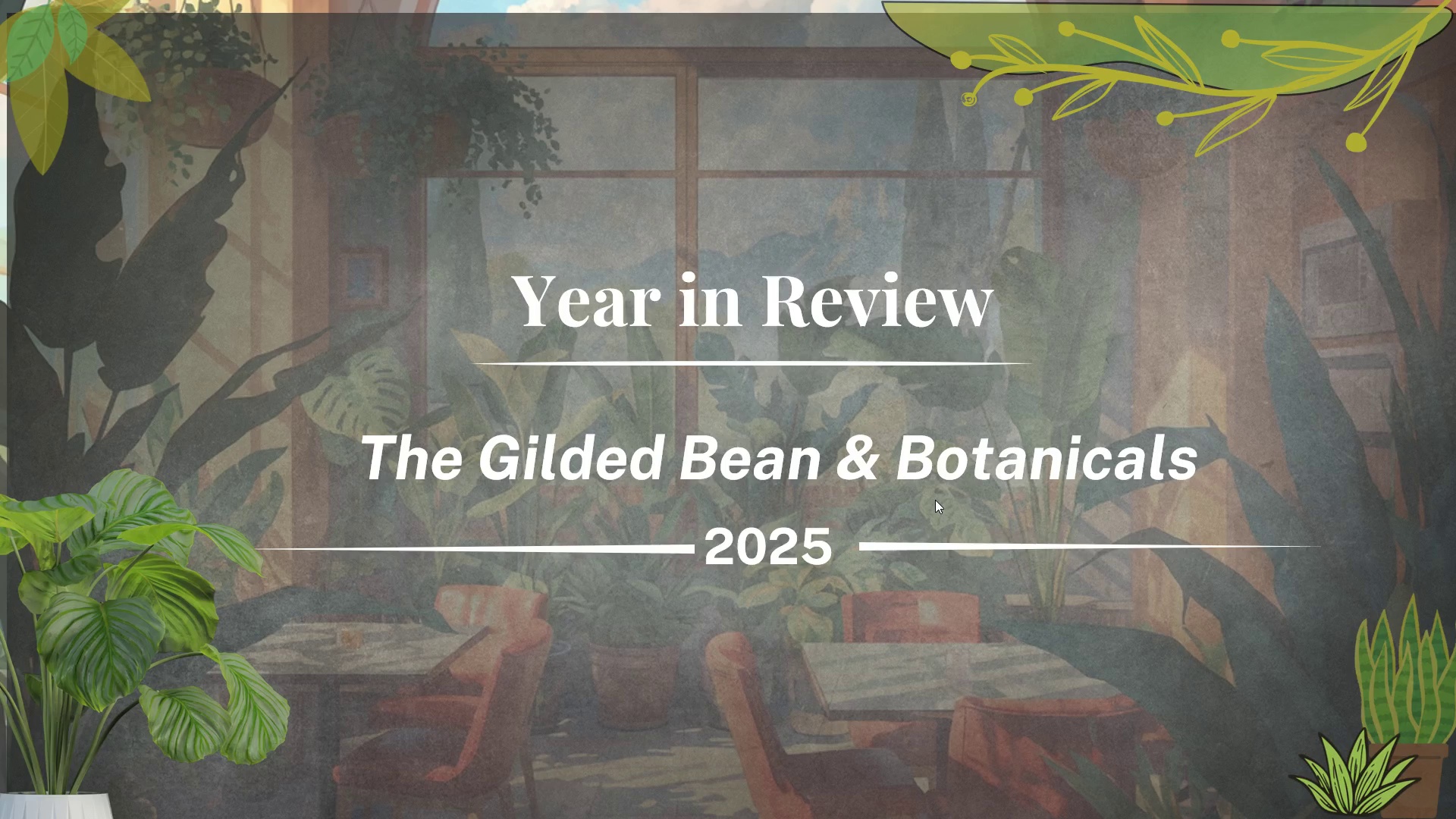 
key(Escape)
 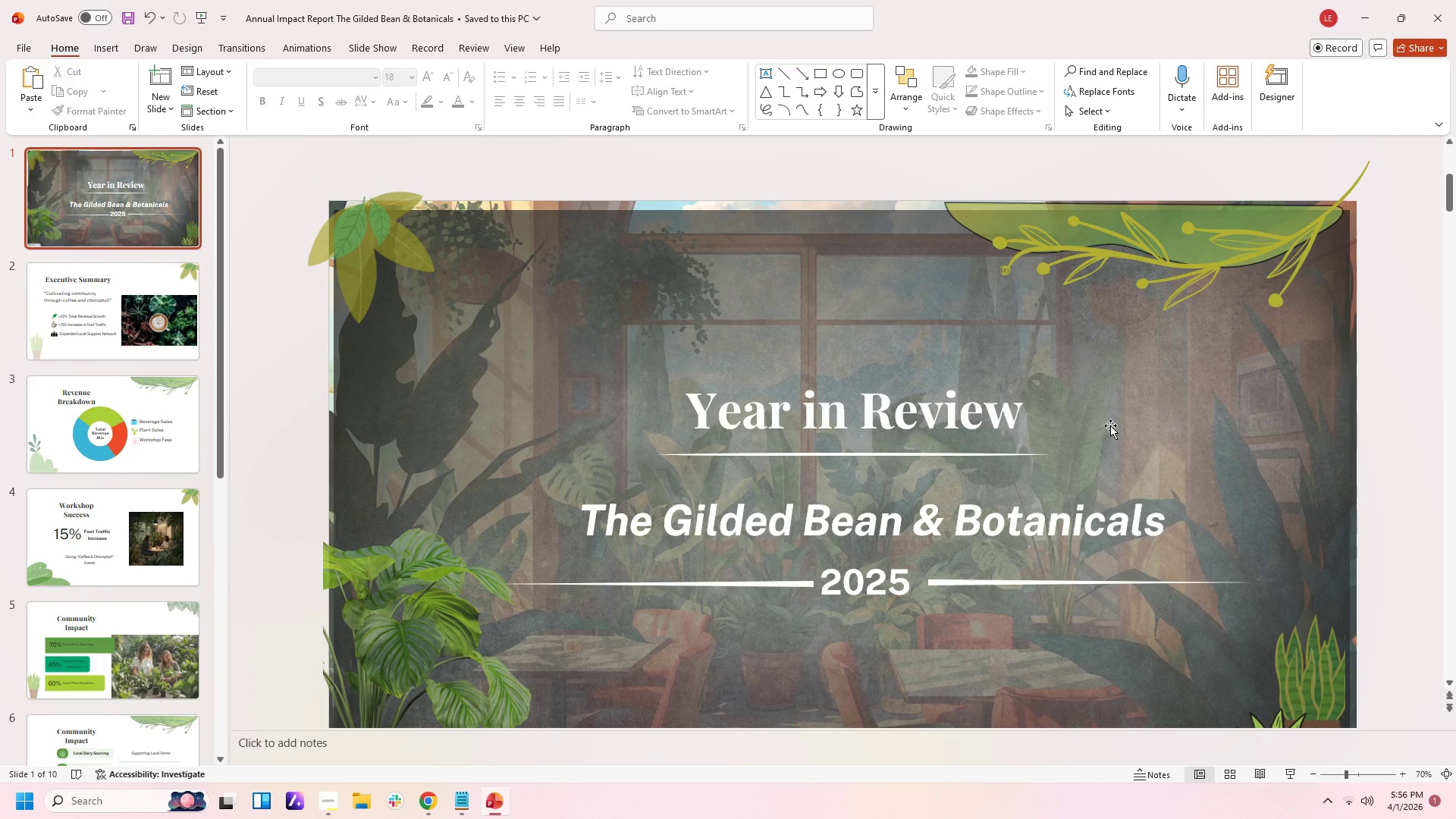 
scroll: coordinate [747, 294], scroll_direction: down, amount: 8.0
 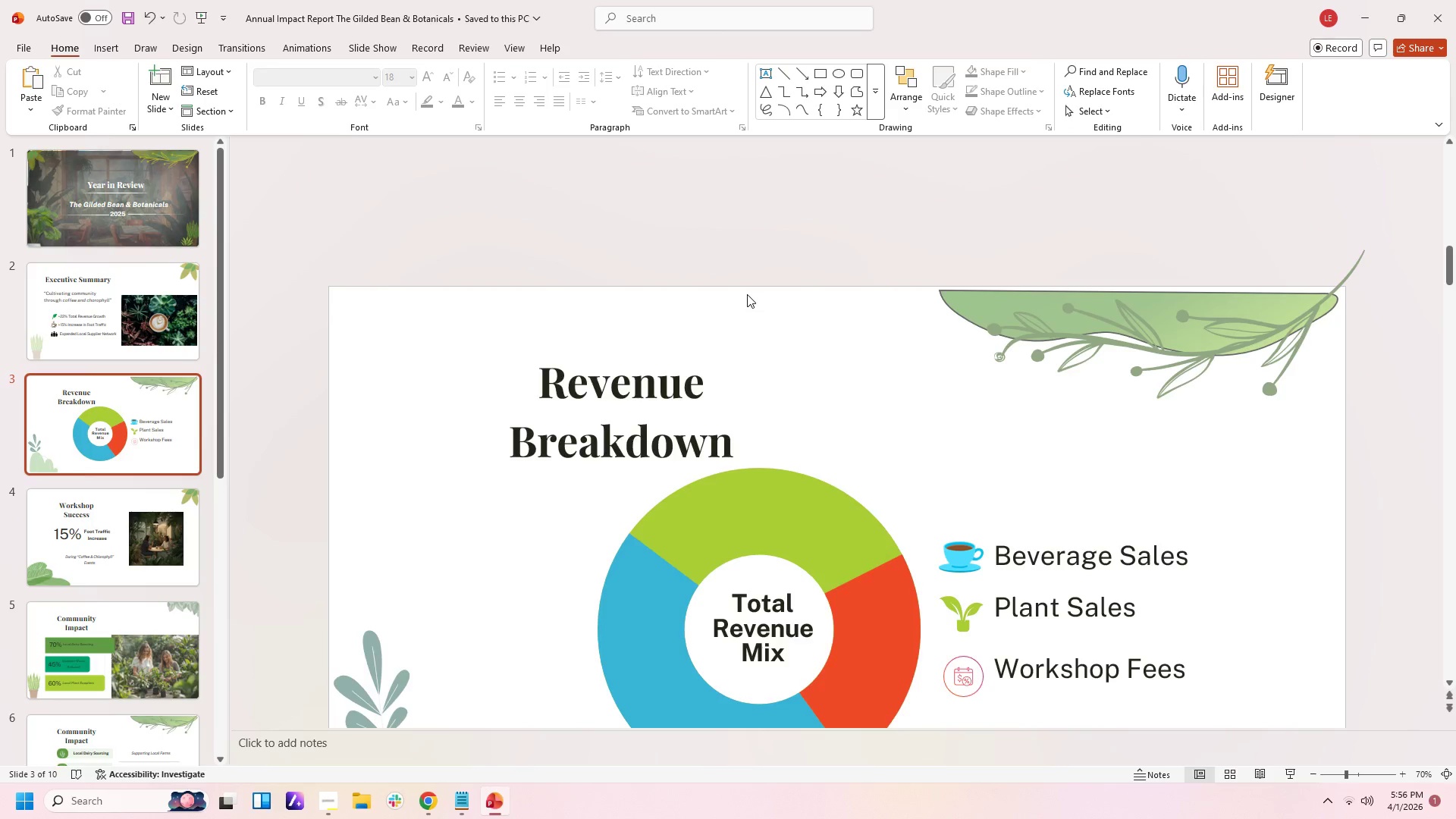 
scroll: coordinate [747, 294], scroll_direction: up, amount: 2.0
 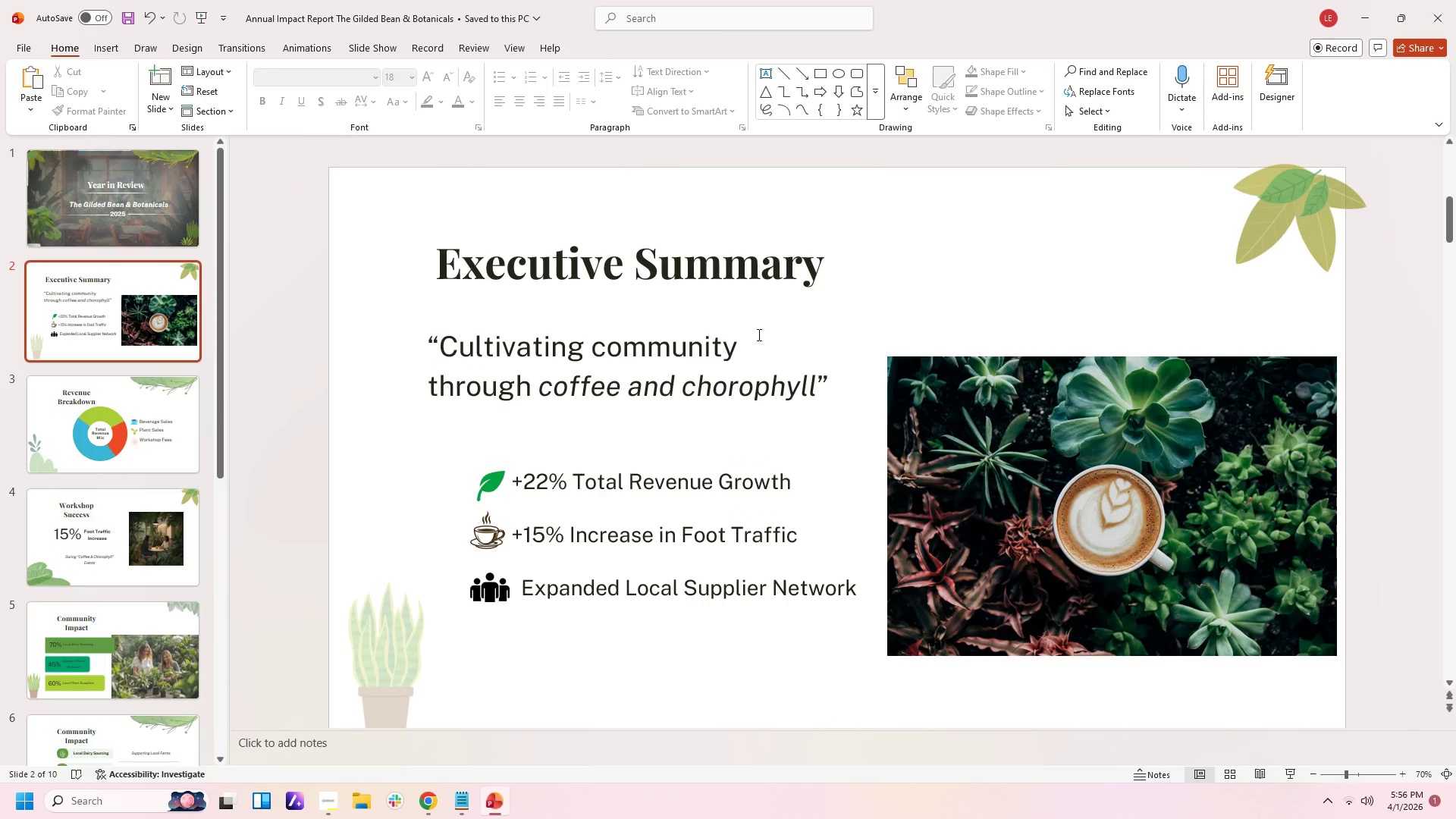 
scroll: coordinate [759, 340], scroll_direction: down, amount: 2.0
 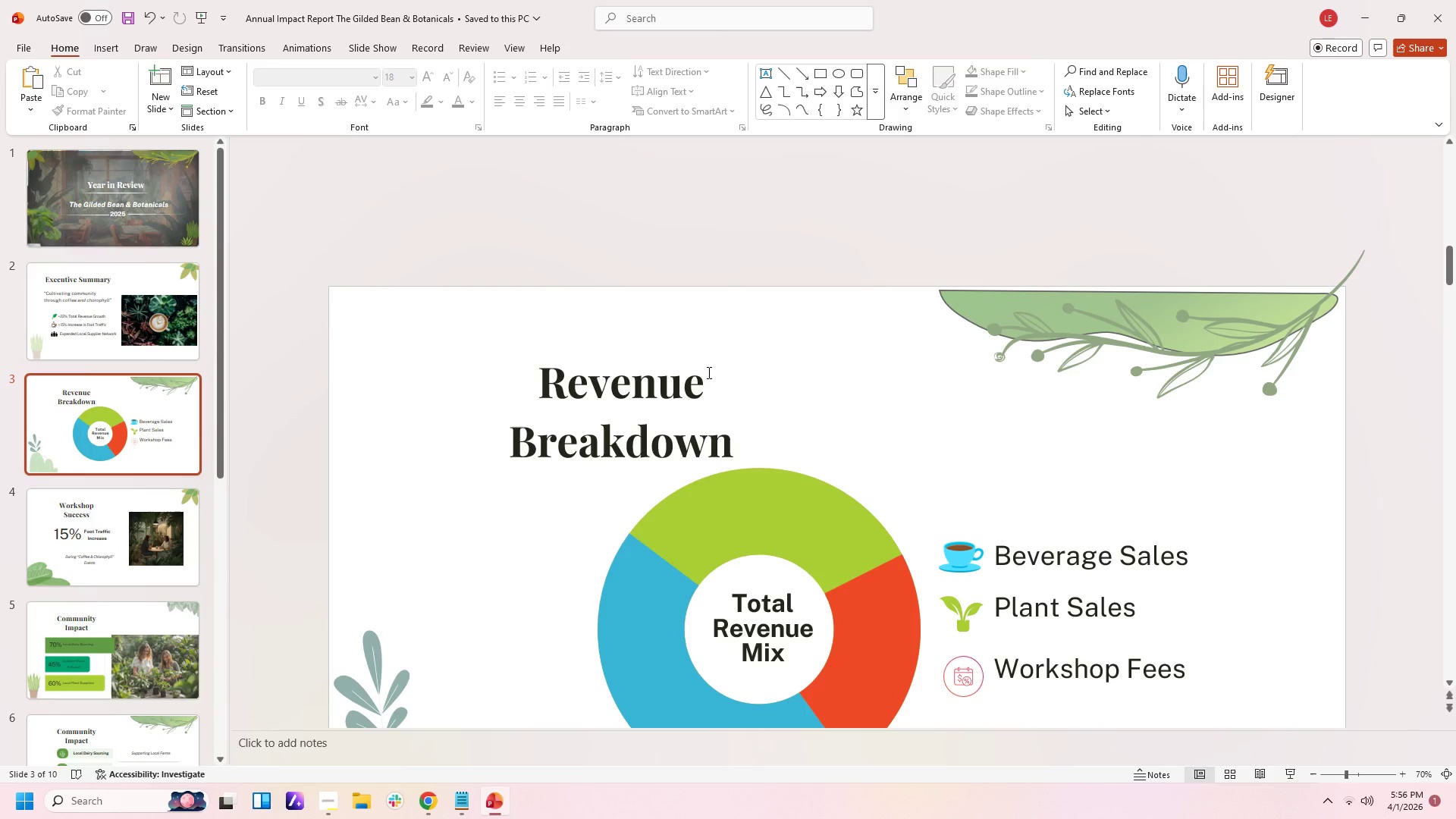 
left_click([680, 417])
 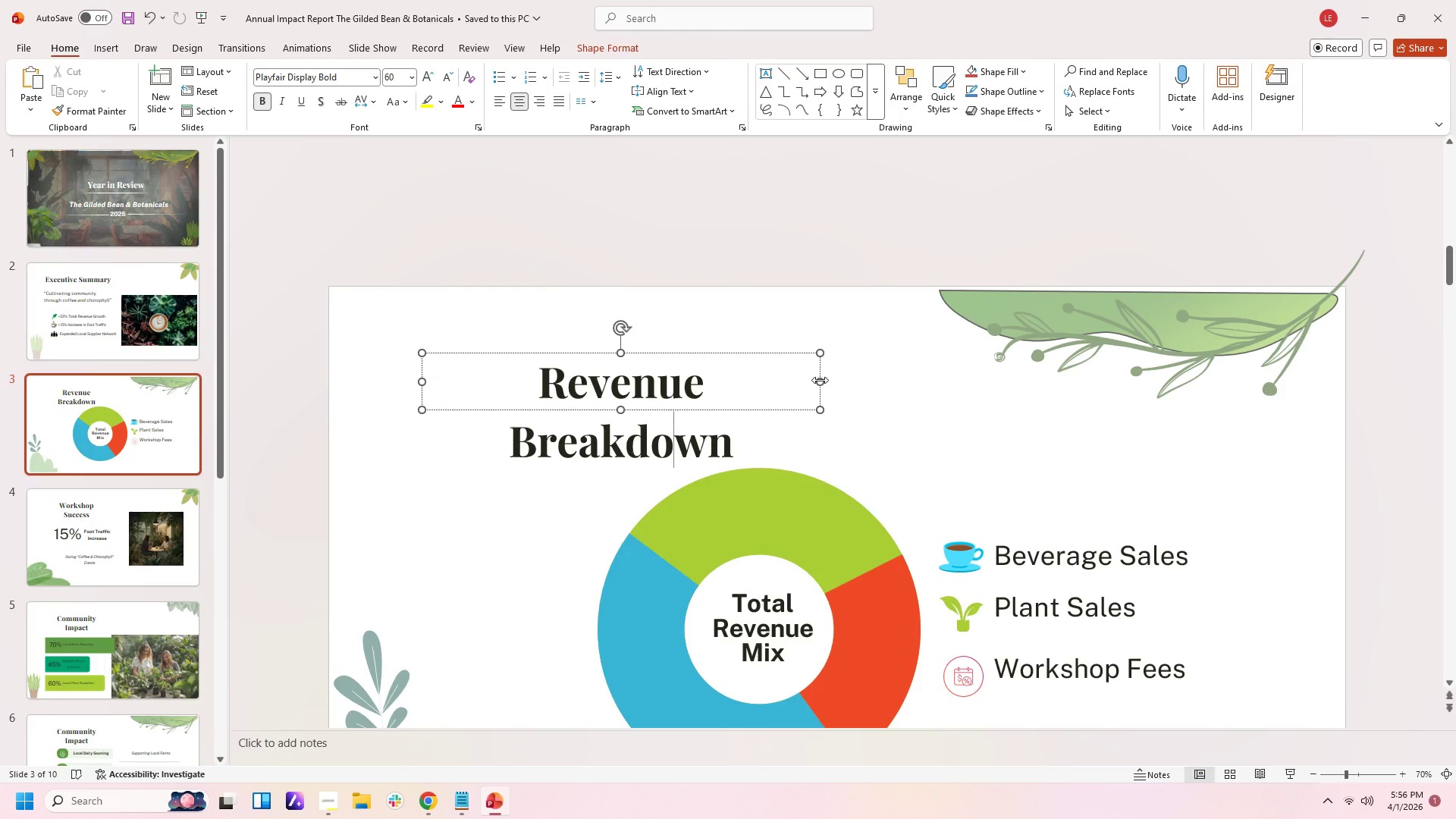 
left_click_drag(start_coordinate=[820, 381], to_coordinate=[827, 381])
 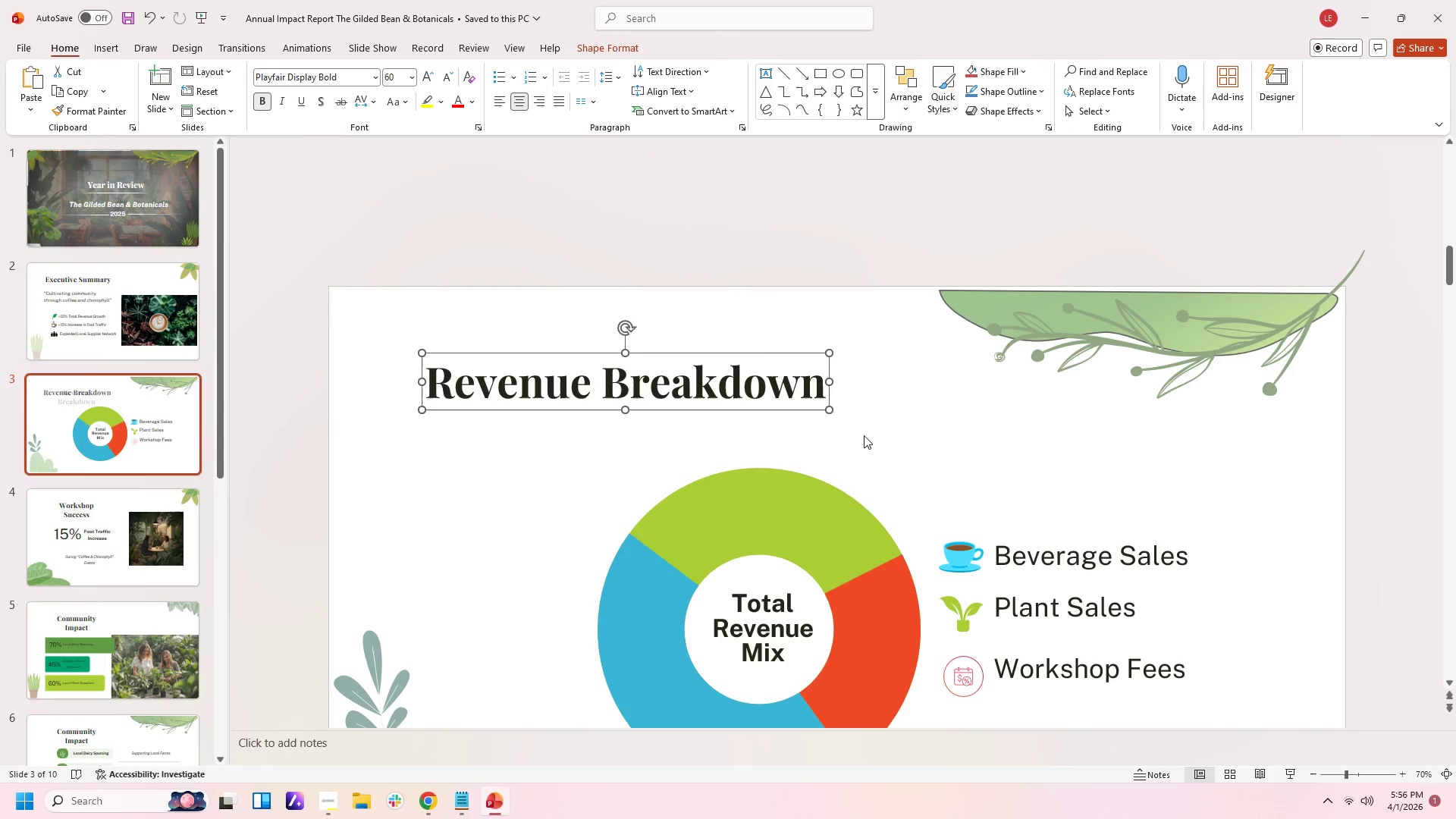 
scroll: coordinate [864, 440], scroll_direction: down, amount: 8.0
 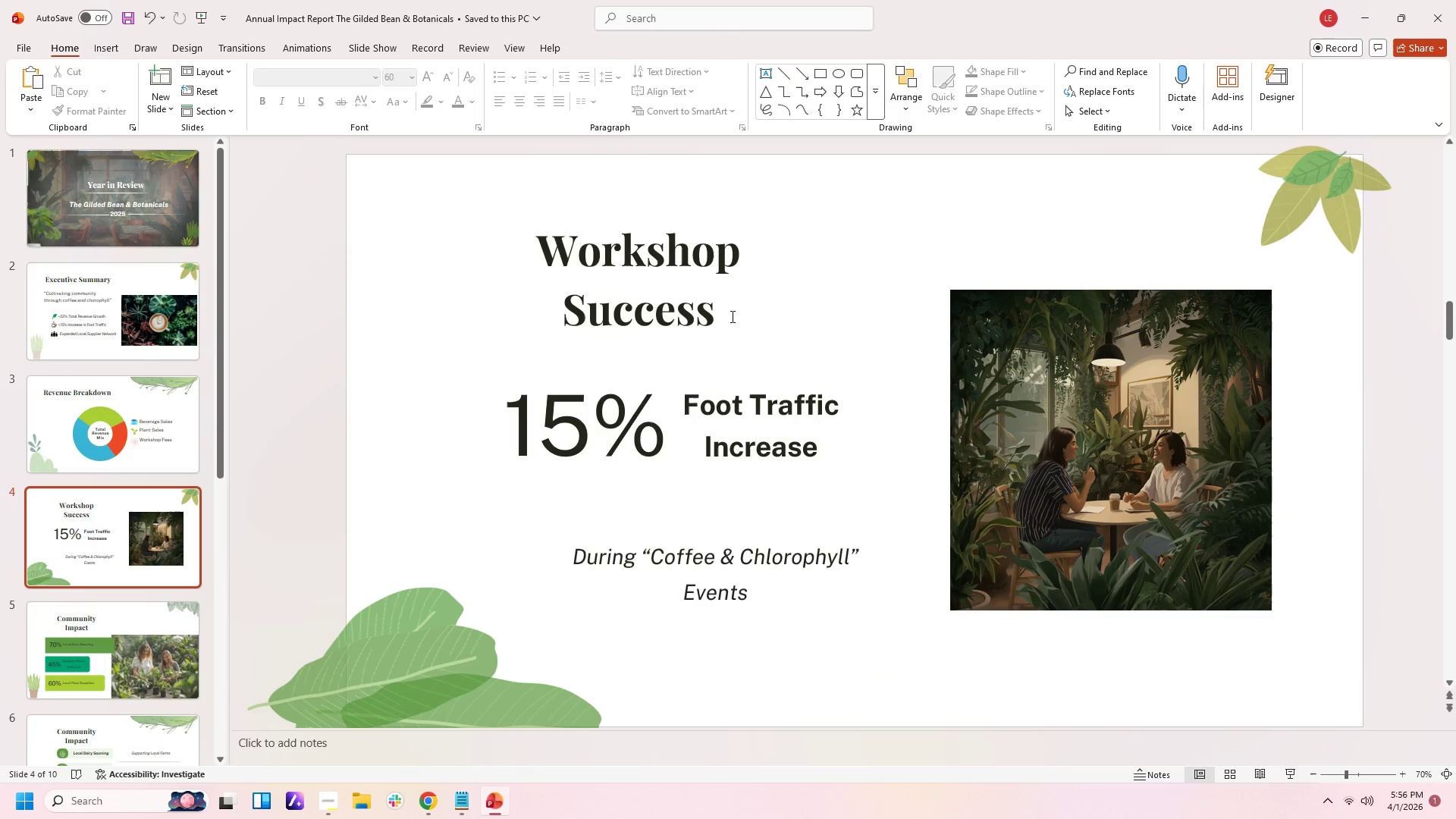 
left_click([700, 300])
 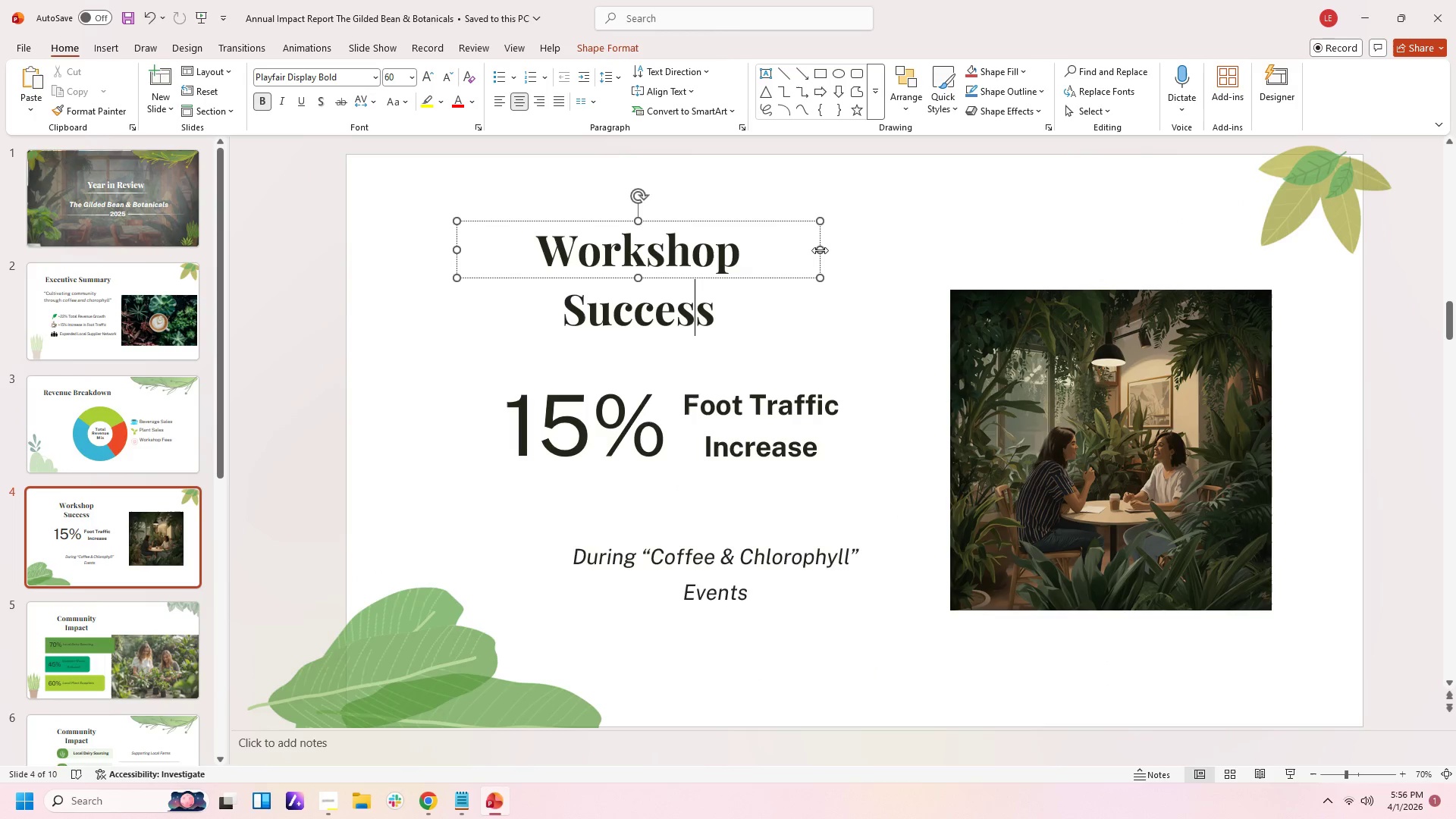 
left_click_drag(start_coordinate=[820, 249], to_coordinate=[828, 249])
 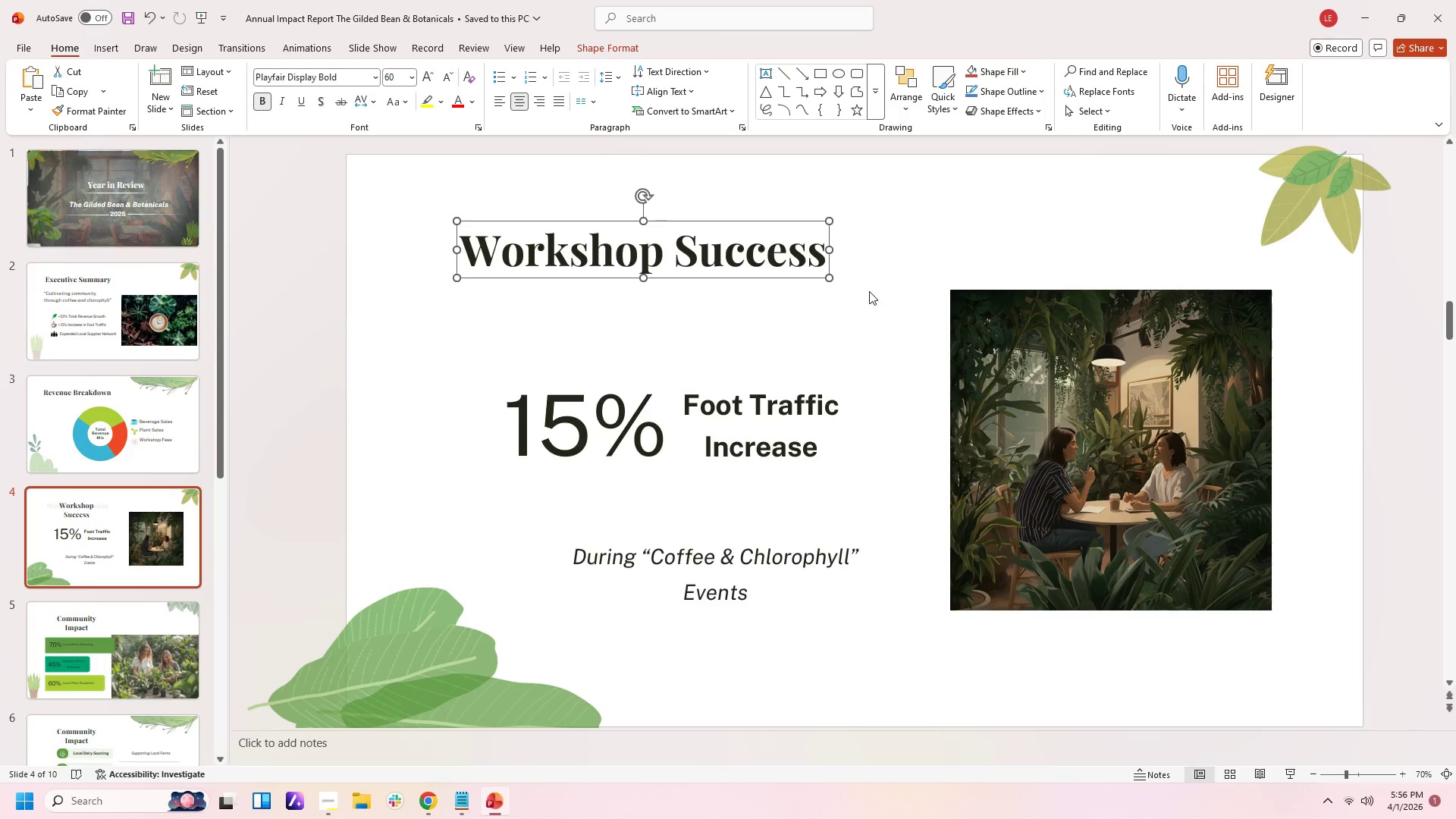 
scroll: coordinate [871, 296], scroll_direction: down, amount: 5.0
 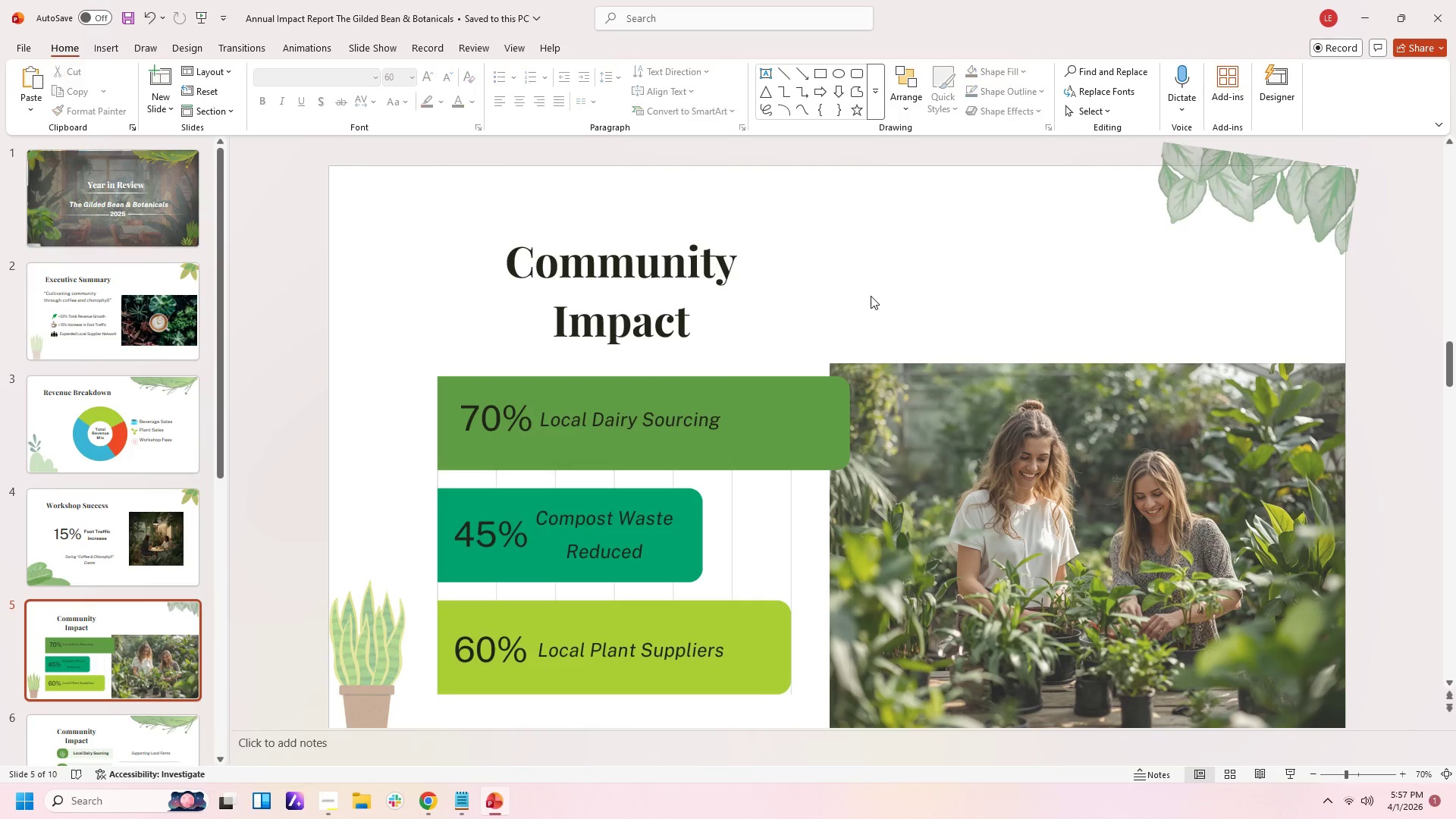 
left_click([651, 290])
 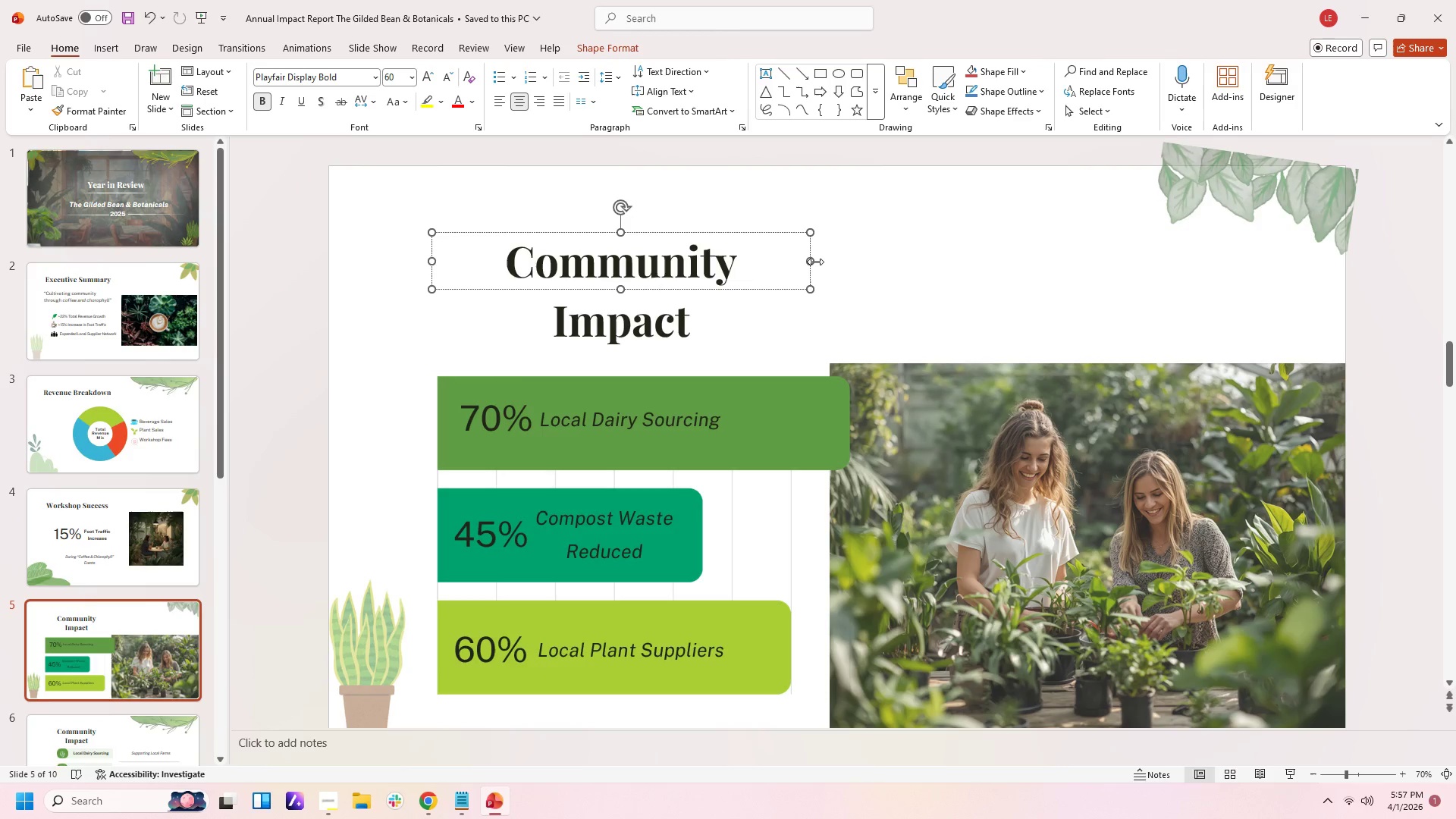 
left_click_drag(start_coordinate=[811, 262], to_coordinate=[816, 262])
 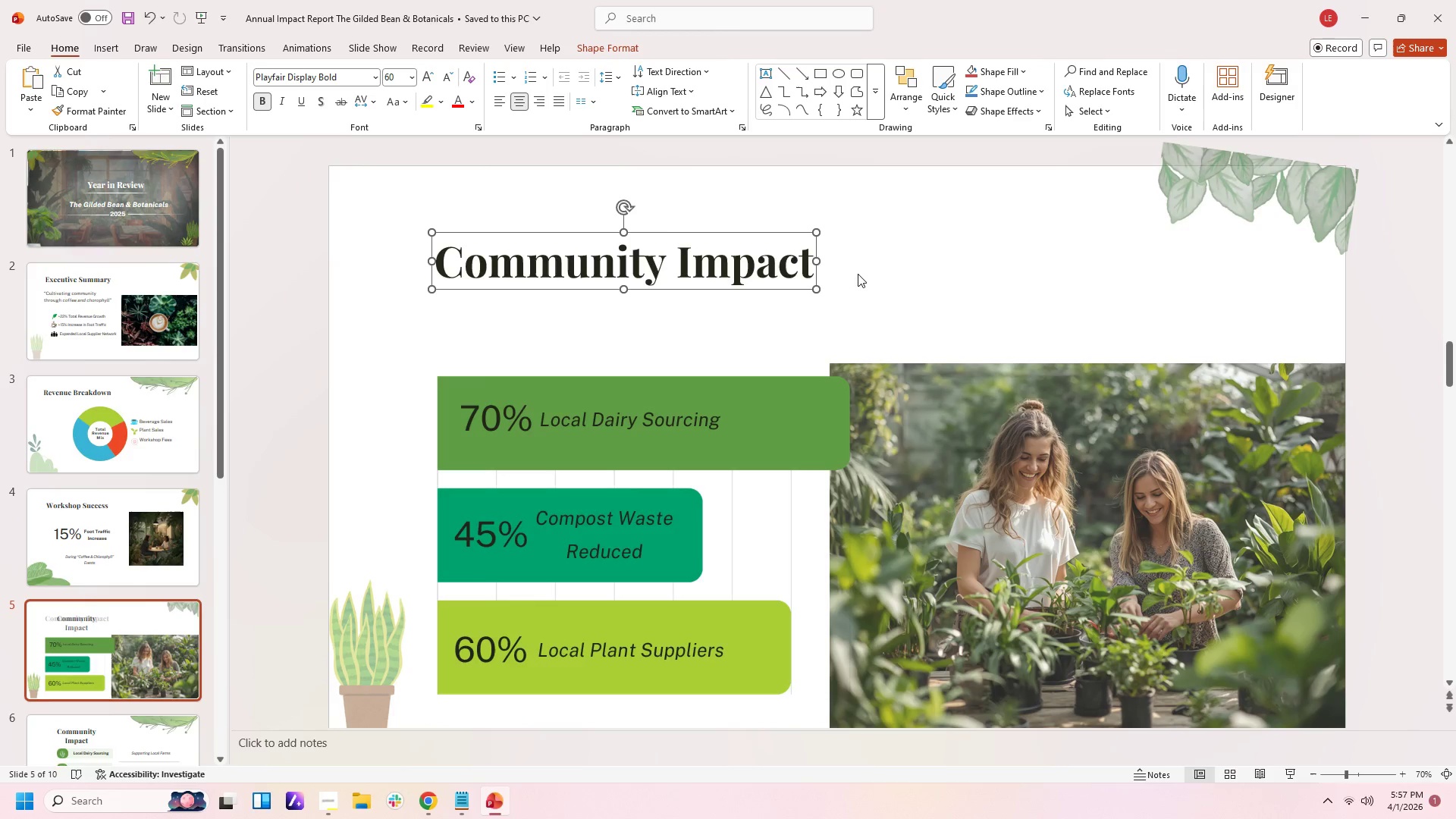 
scroll: coordinate [855, 313], scroll_direction: down, amount: 4.0
 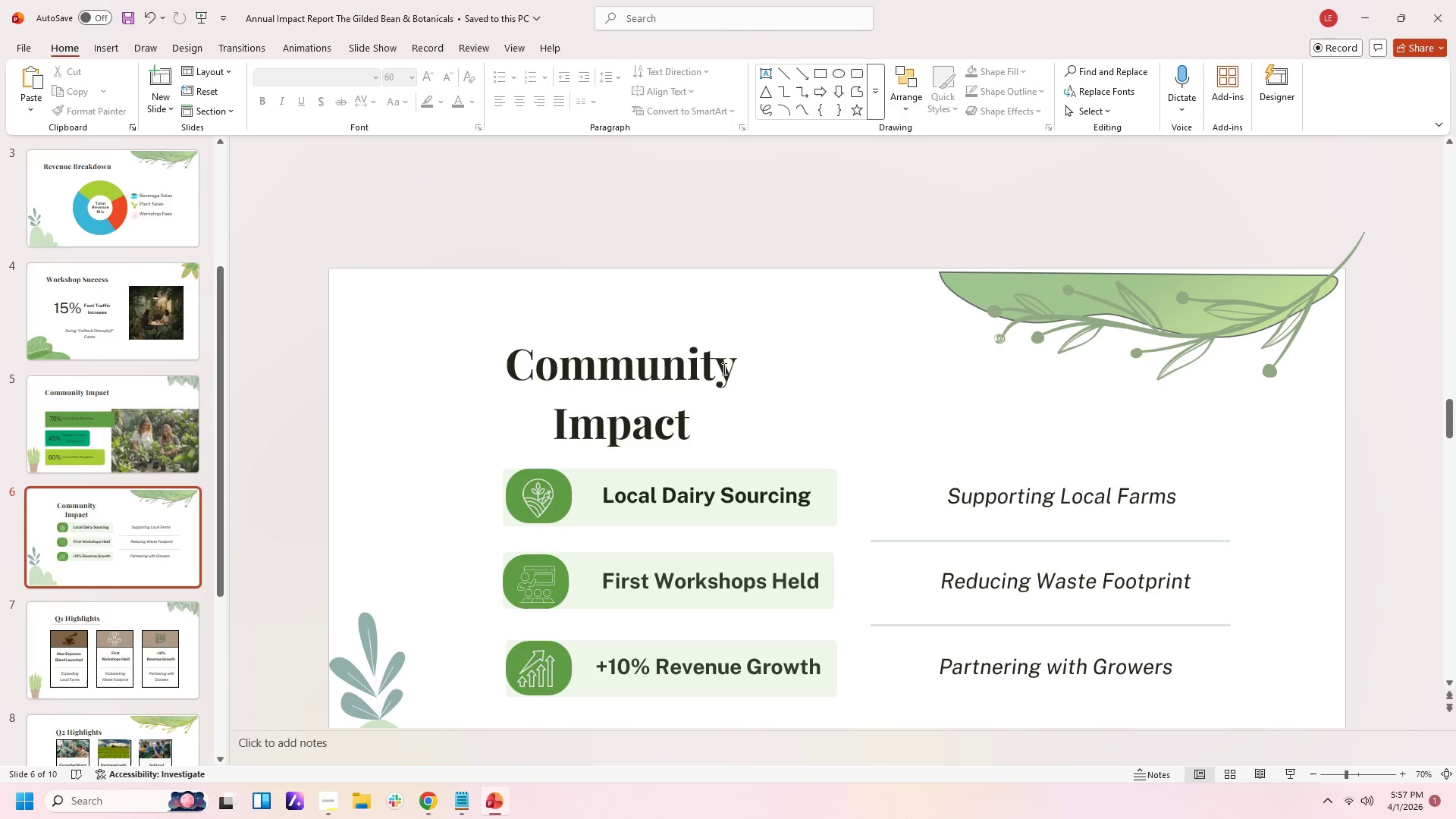 
left_click([717, 374])
 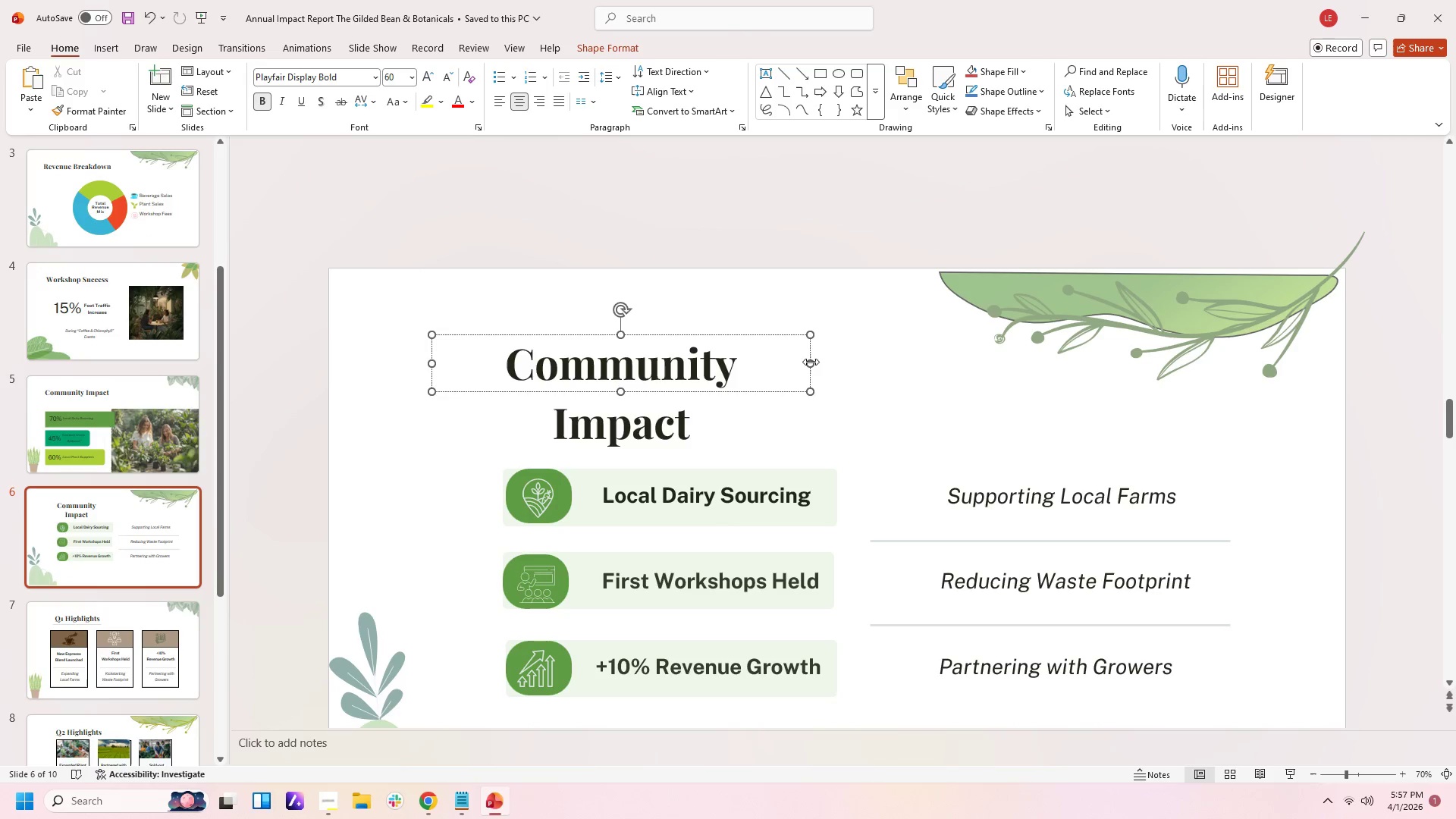 
left_click_drag(start_coordinate=[811, 362], to_coordinate=[827, 361])
 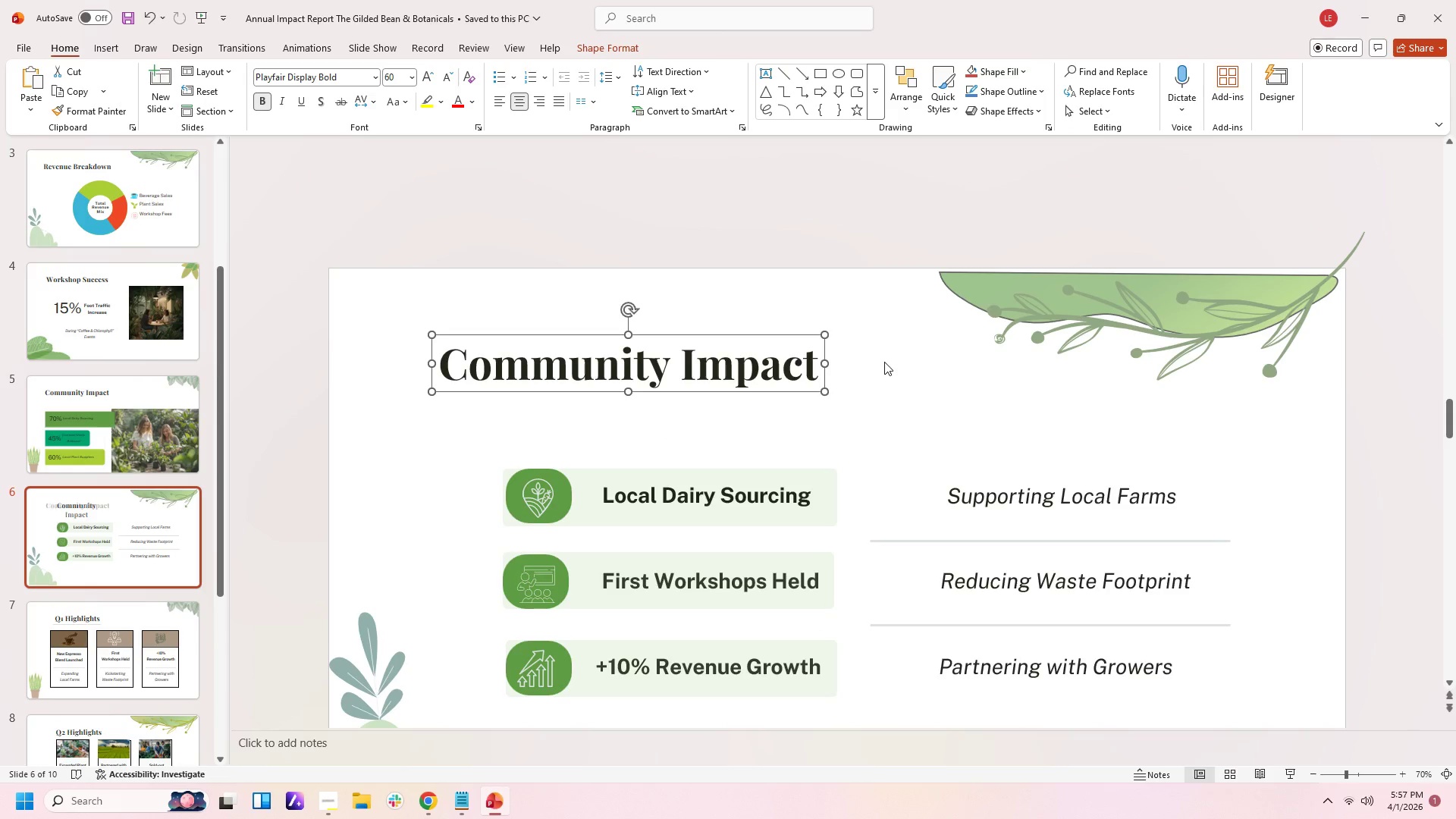 
scroll: coordinate [833, 369], scroll_direction: down, amount: 29.0
 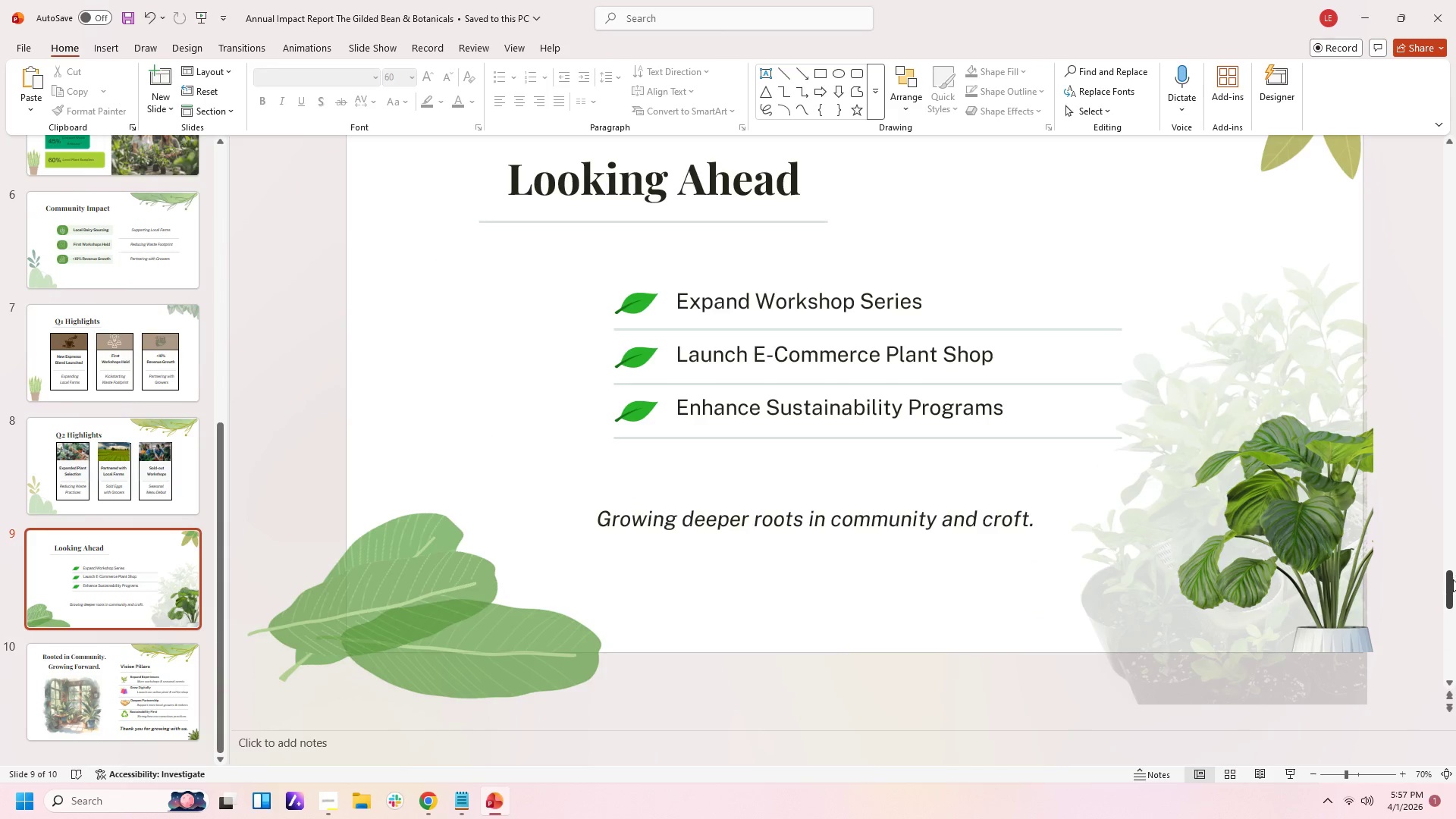 
left_click_drag(start_coordinate=[1450, 584], to_coordinate=[1455, 156])
 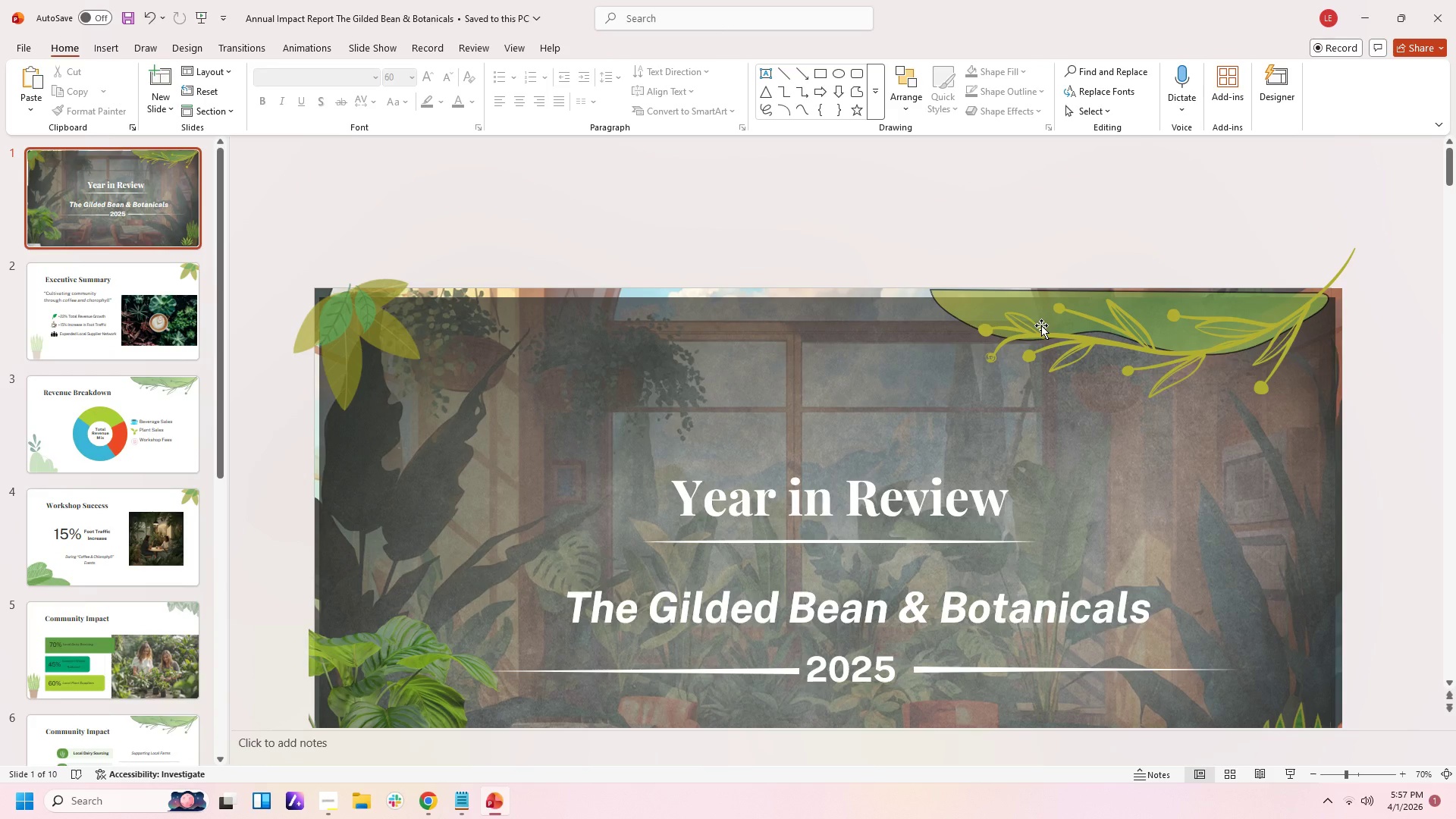 
scroll: coordinate [785, 290], scroll_direction: down, amount: 35.0
 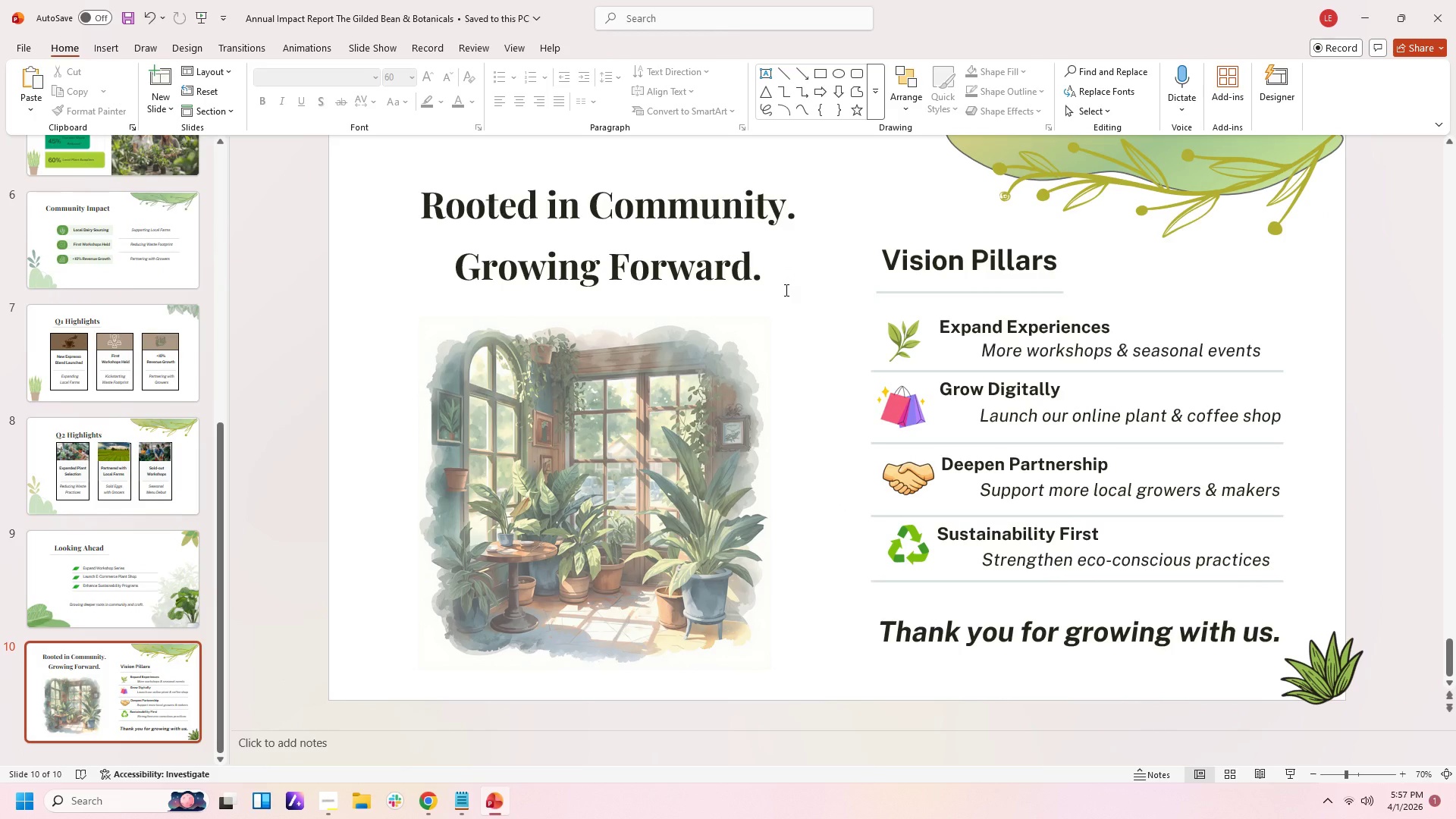 
scroll: coordinate [785, 290], scroll_direction: down, amount: 3.0
 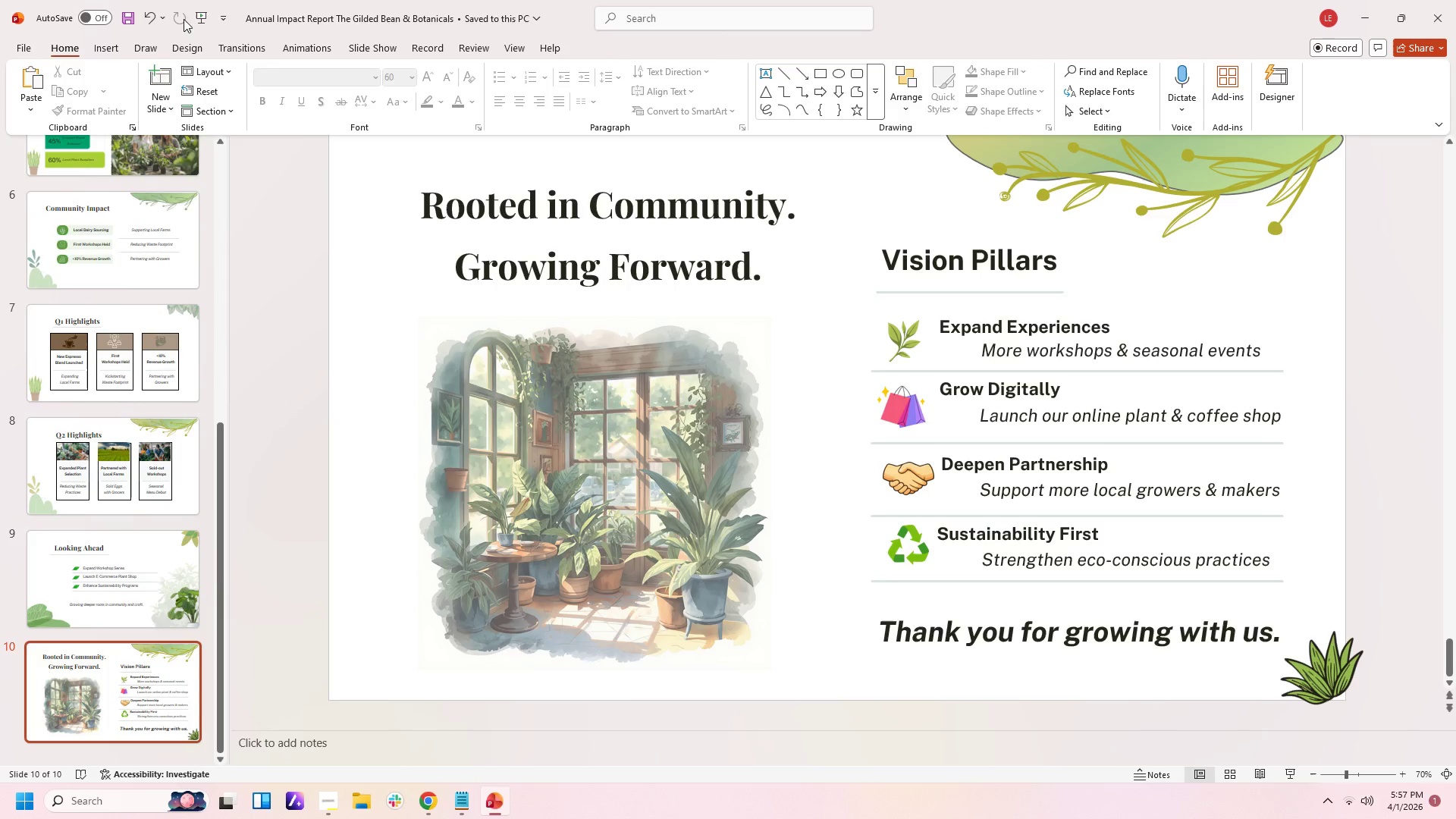 
left_click([128, 17])
 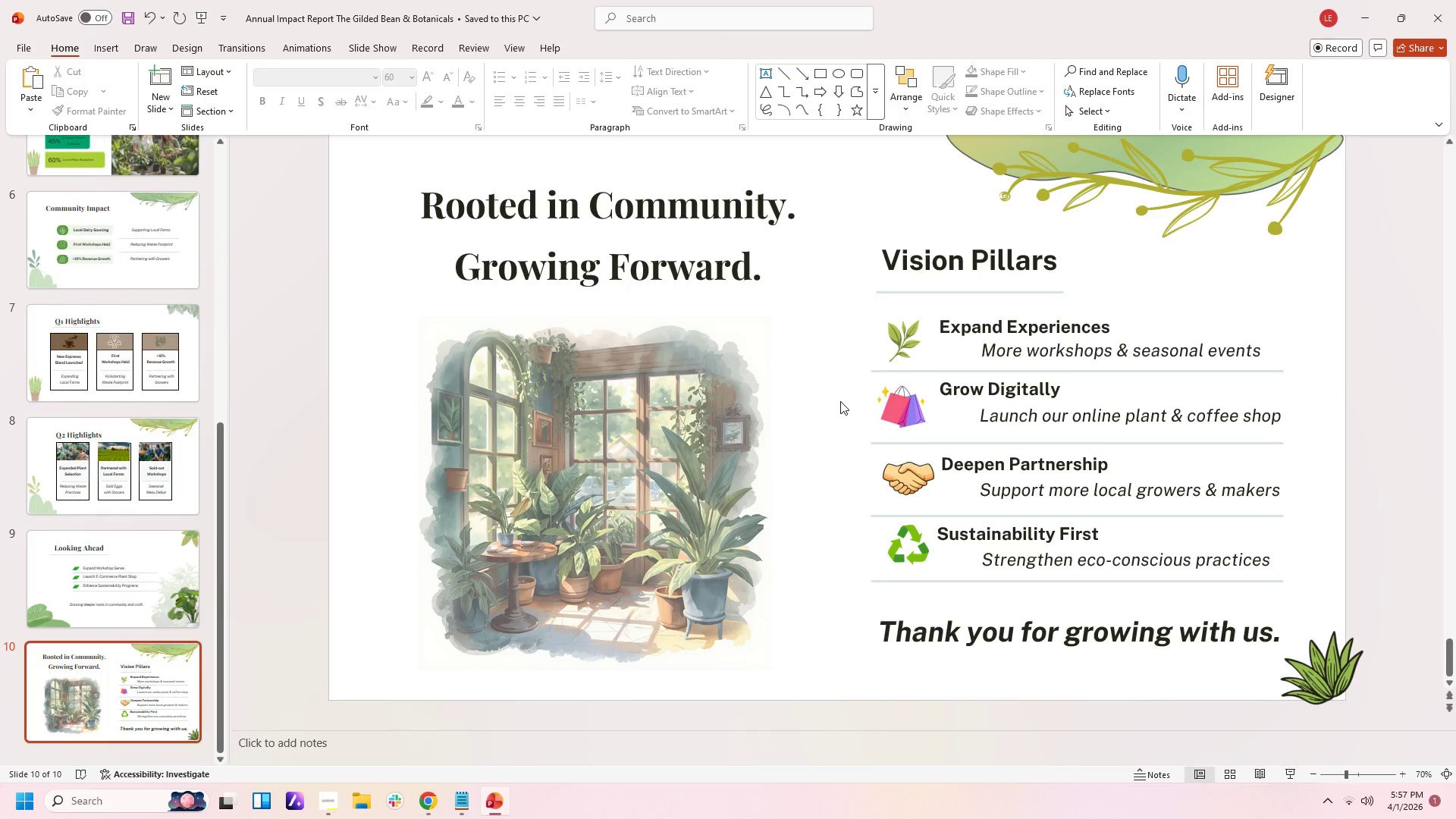 
scroll: coordinate [664, 676], scroll_direction: up, amount: 29.0
 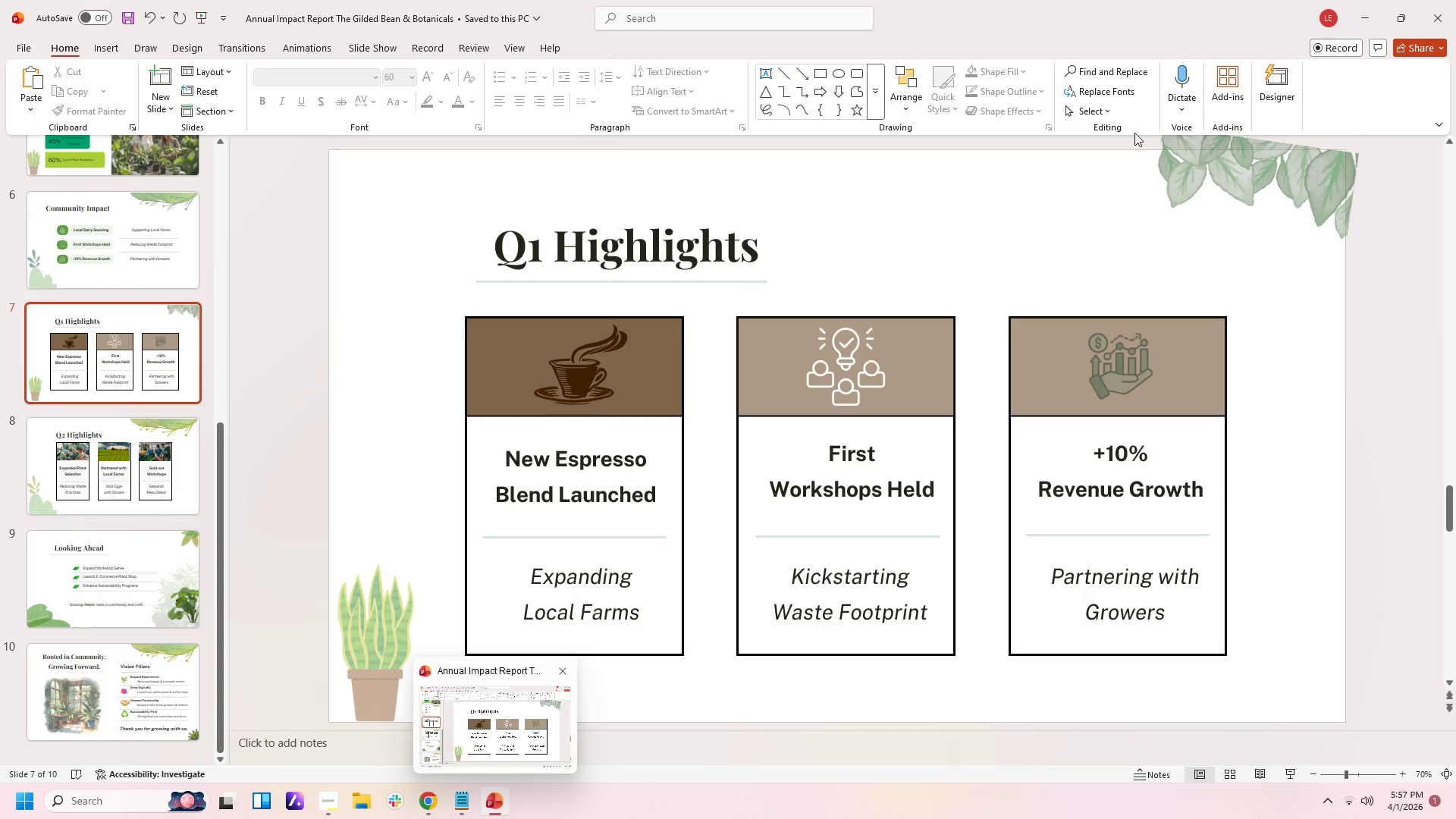 
left_click([1428, 18])
 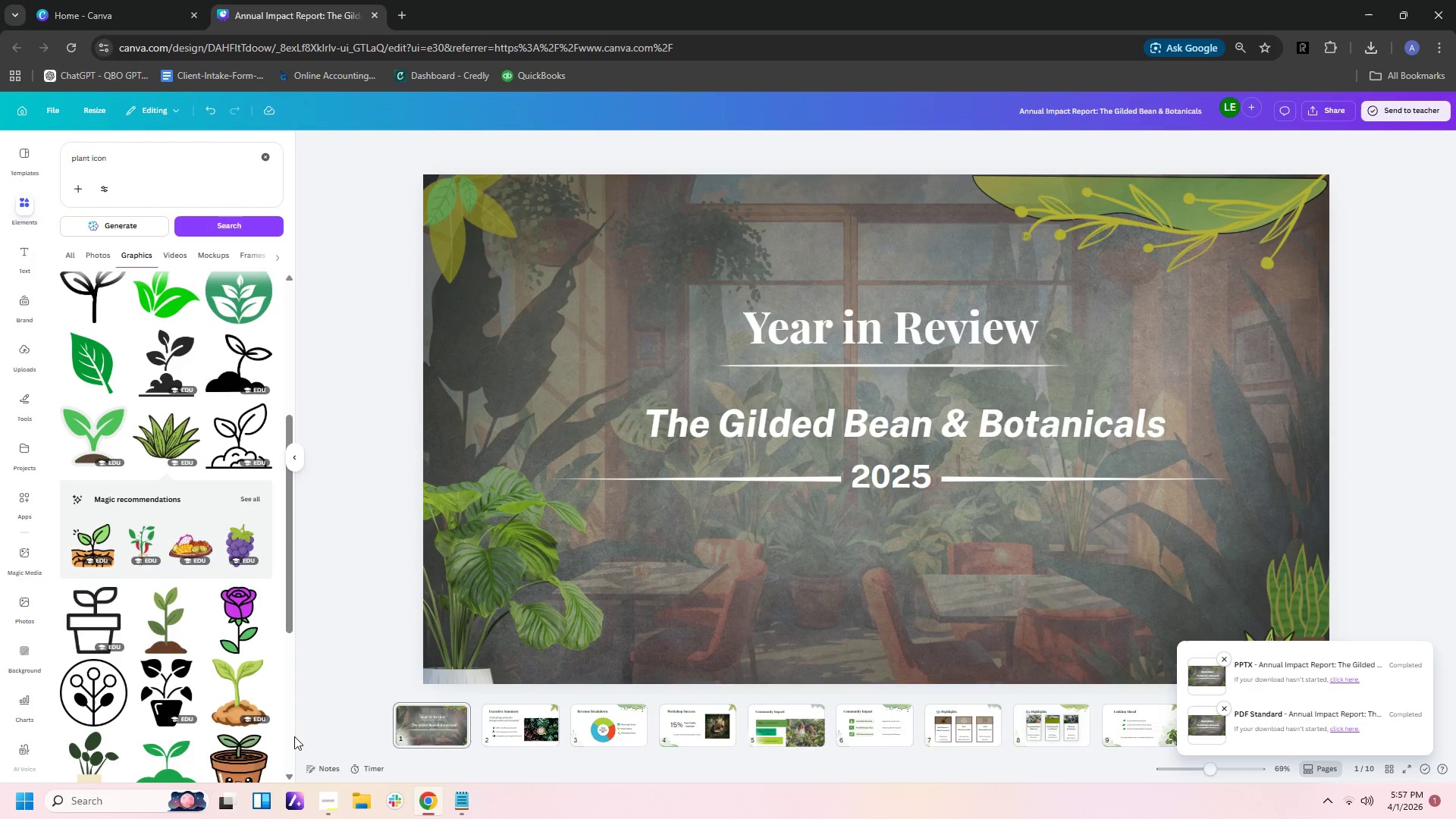 
left_click([335, 810])